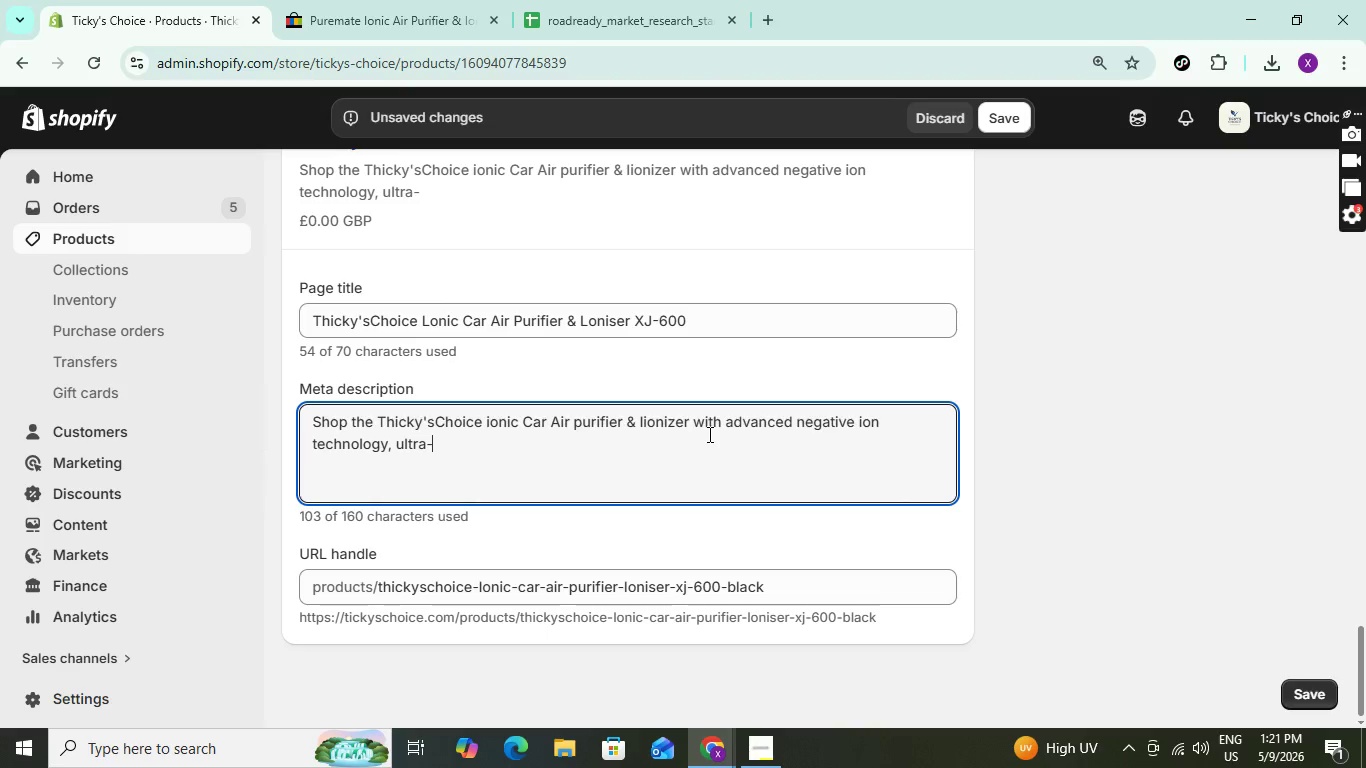 
type(quiet opr)
key(Backspace)
type(eration )
key(Backspace)
type(, and compact design for a )
key(Backspace)
key(Backspace)
type(fresher c)
 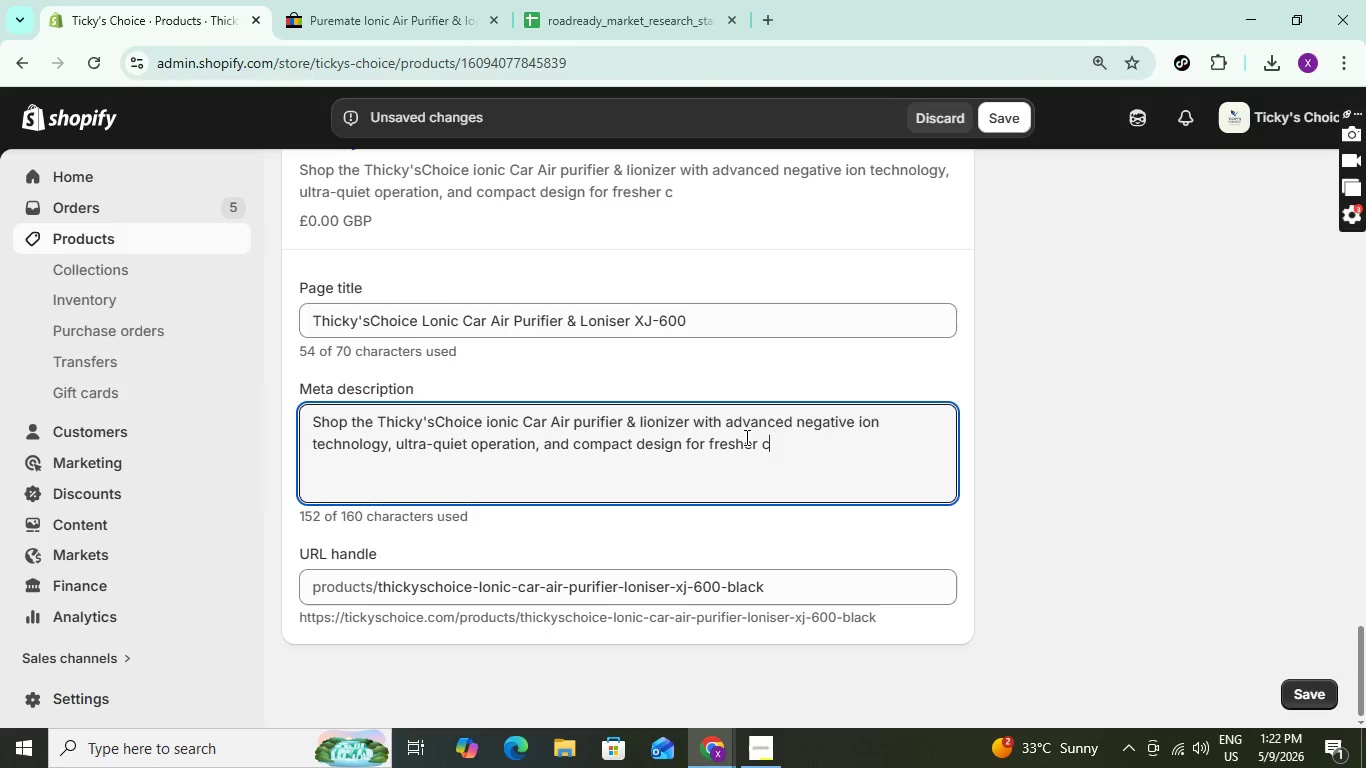 
type(leaner air.)
 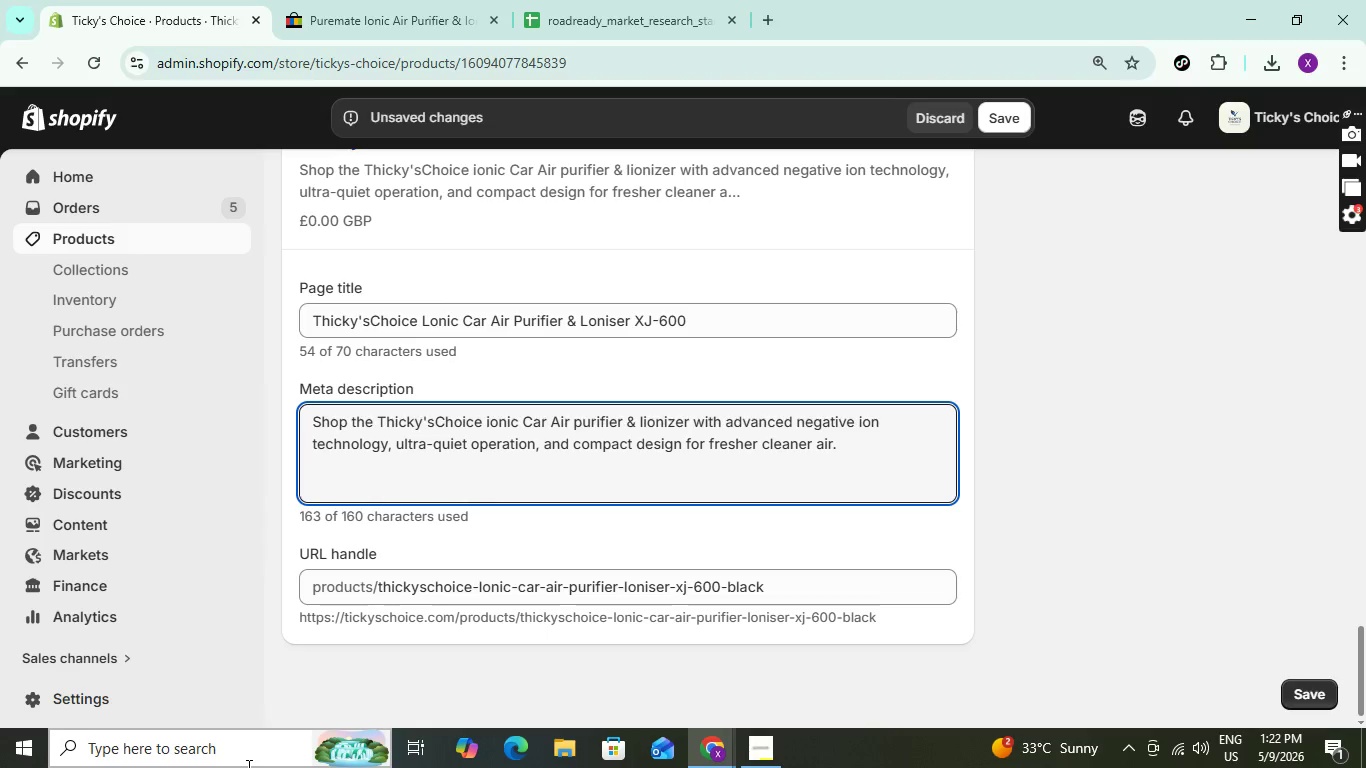 
wait(8.27)
 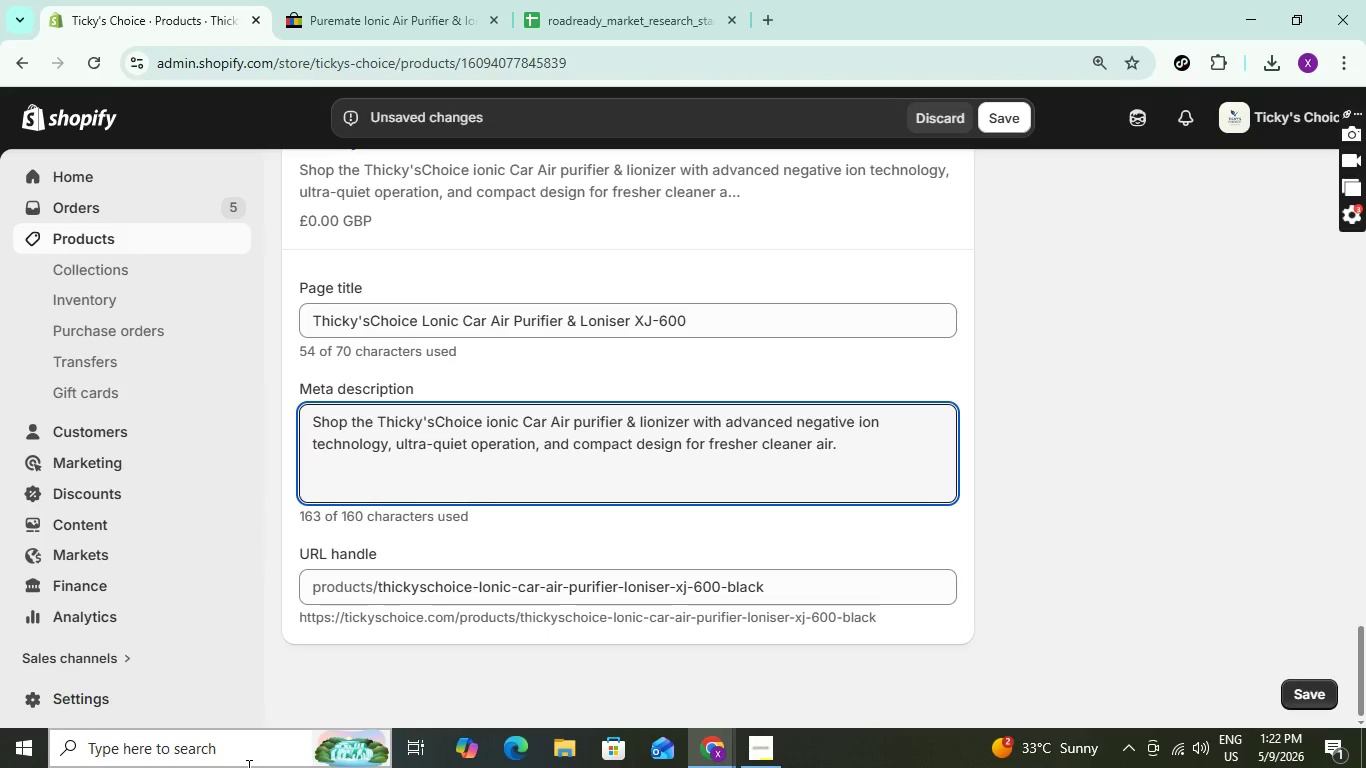 
key(Backspace)
 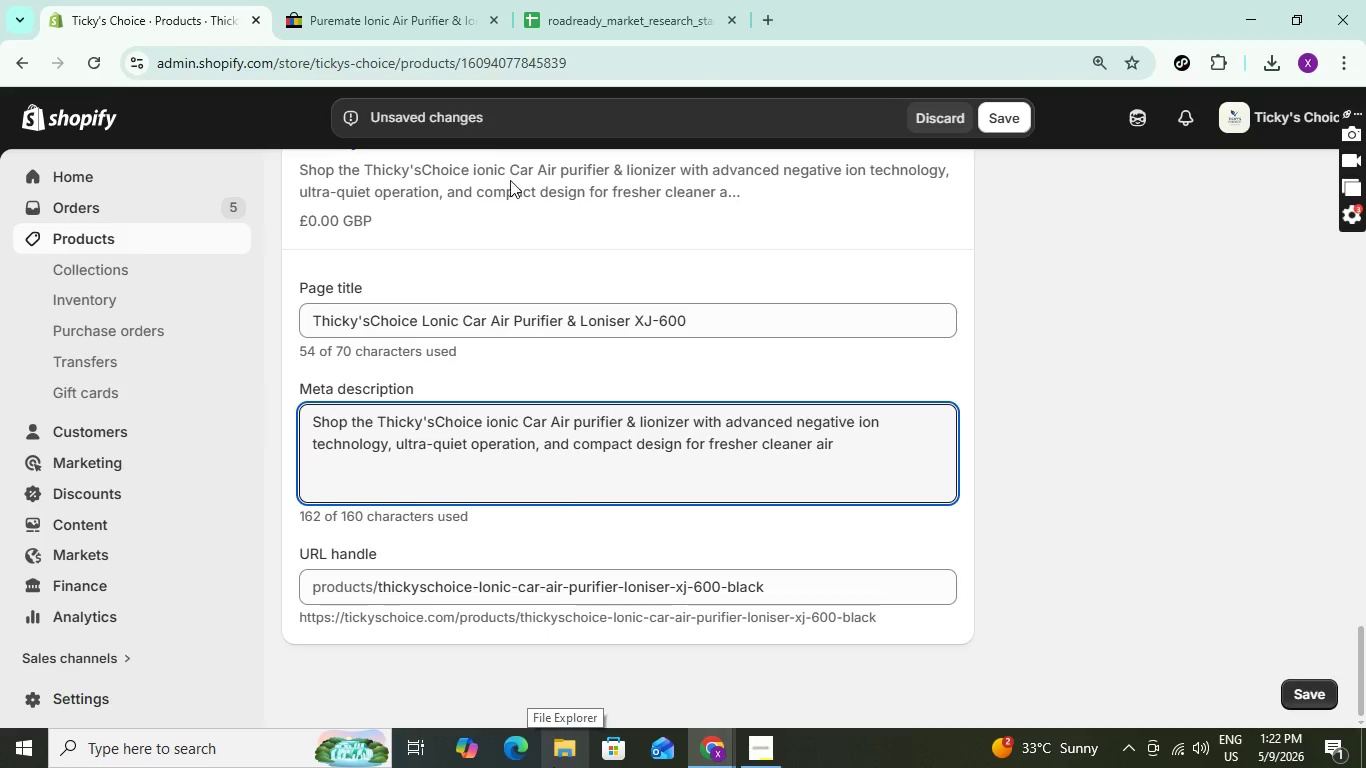 
key(Period)
 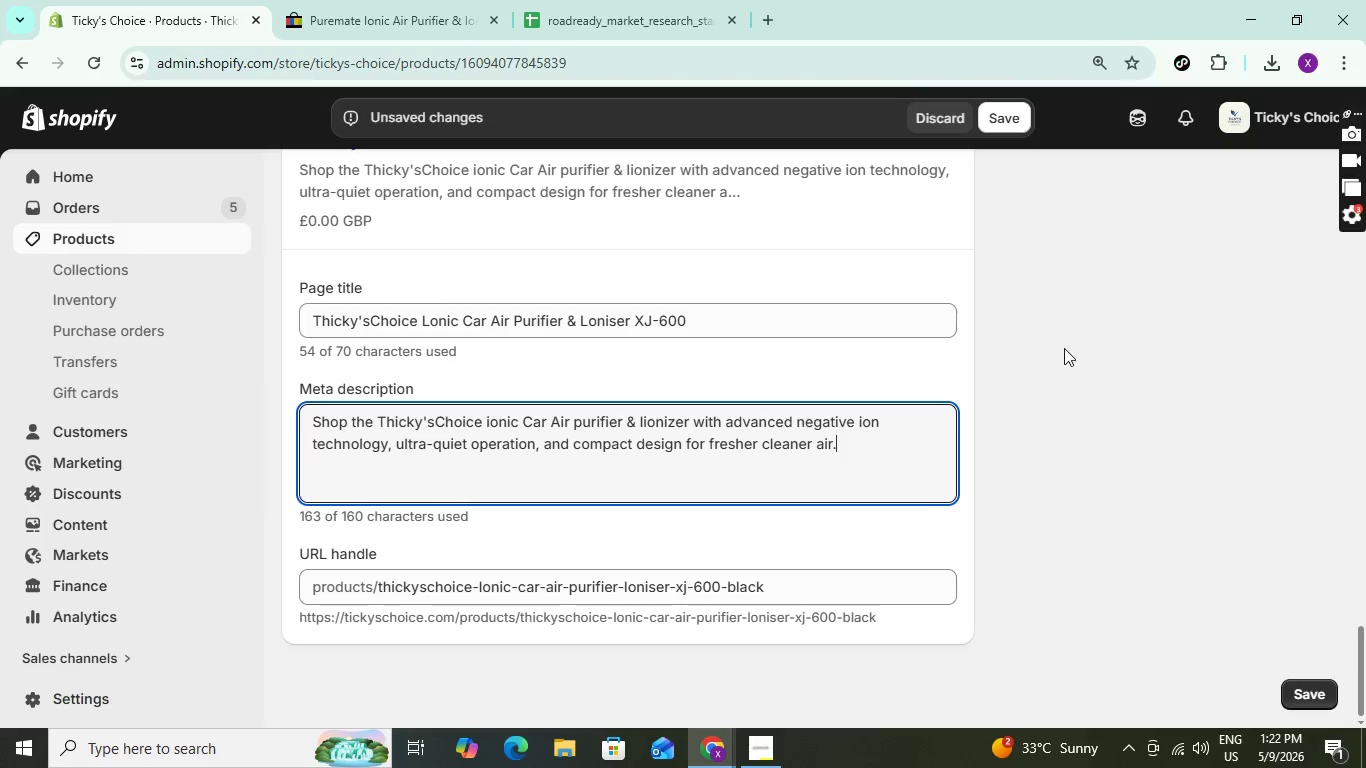 
left_click([1075, 348])
 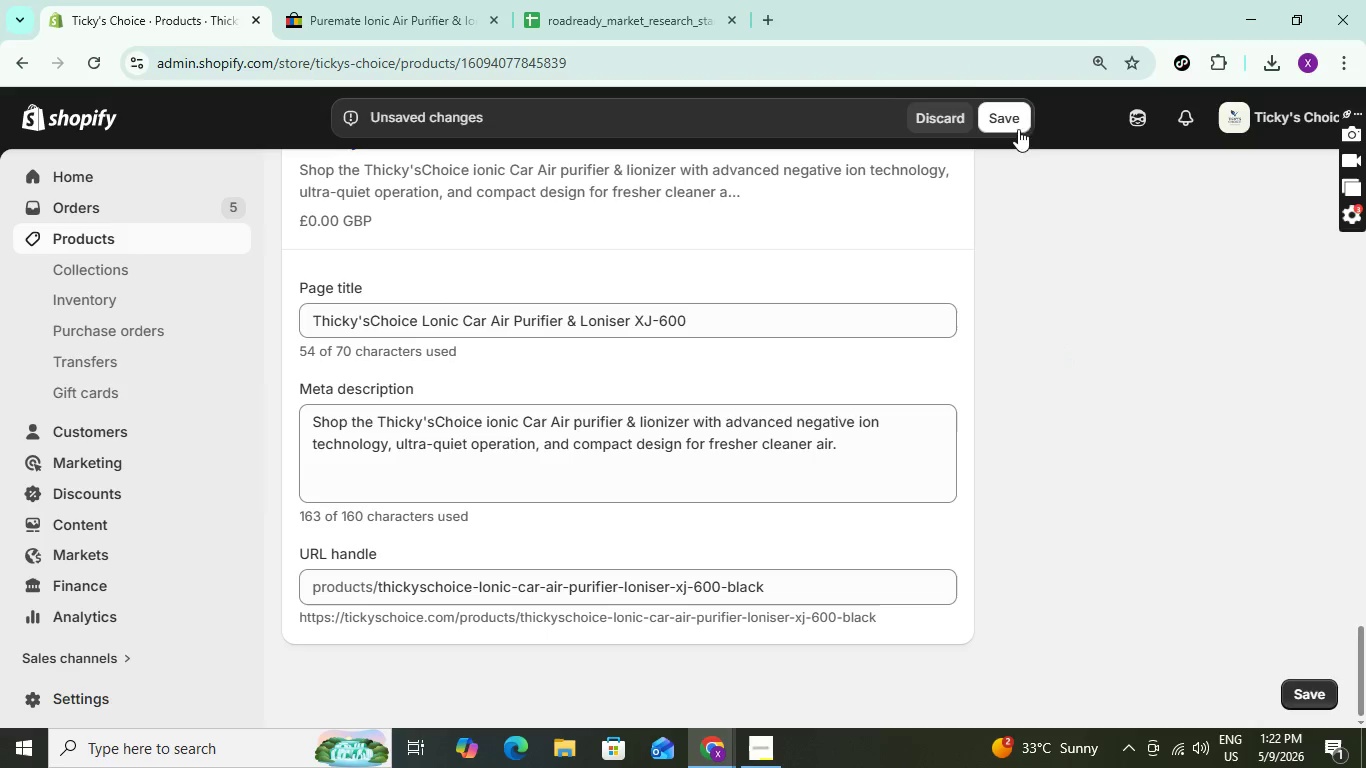 
left_click([1014, 124])
 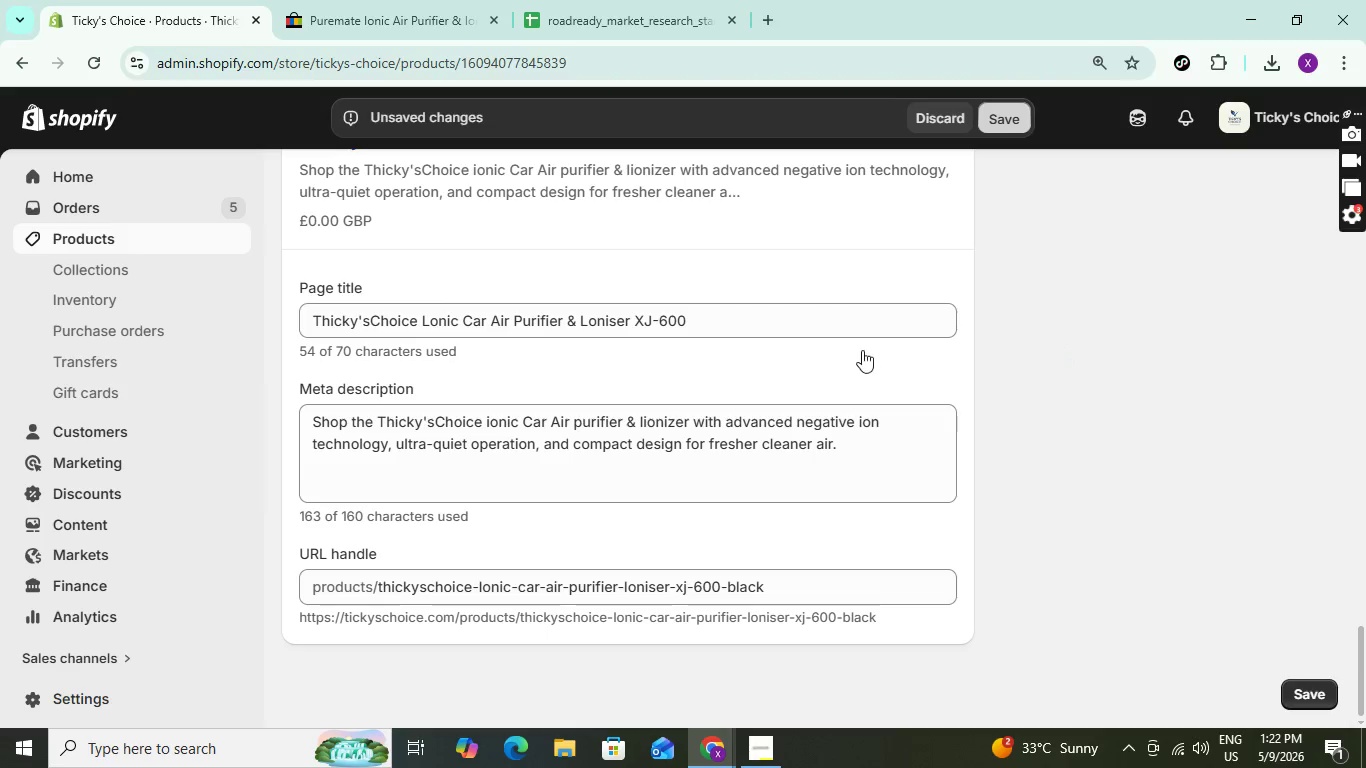 
scroll: coordinate [863, 345], scroll_direction: up, amount: 23.0
 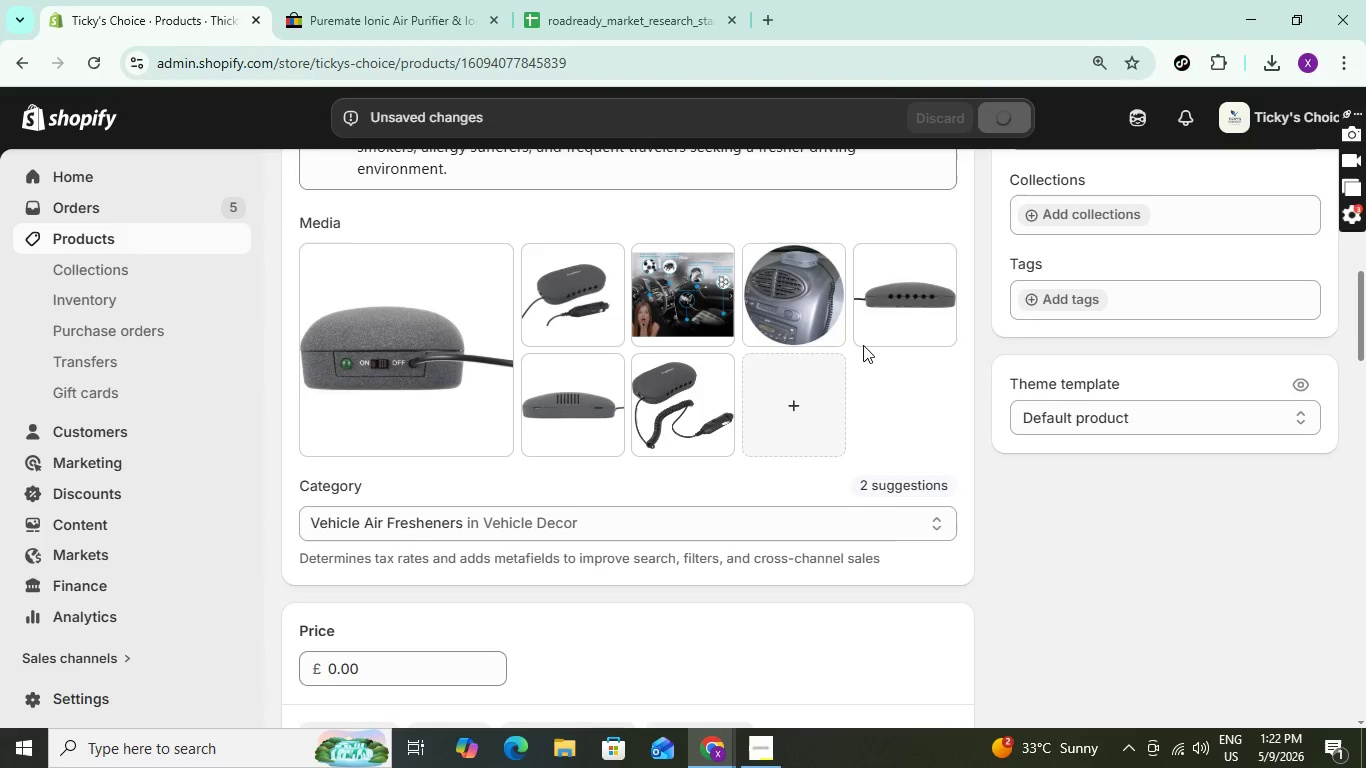 
scroll: coordinate [863, 345], scroll_direction: down, amount: 2.0
 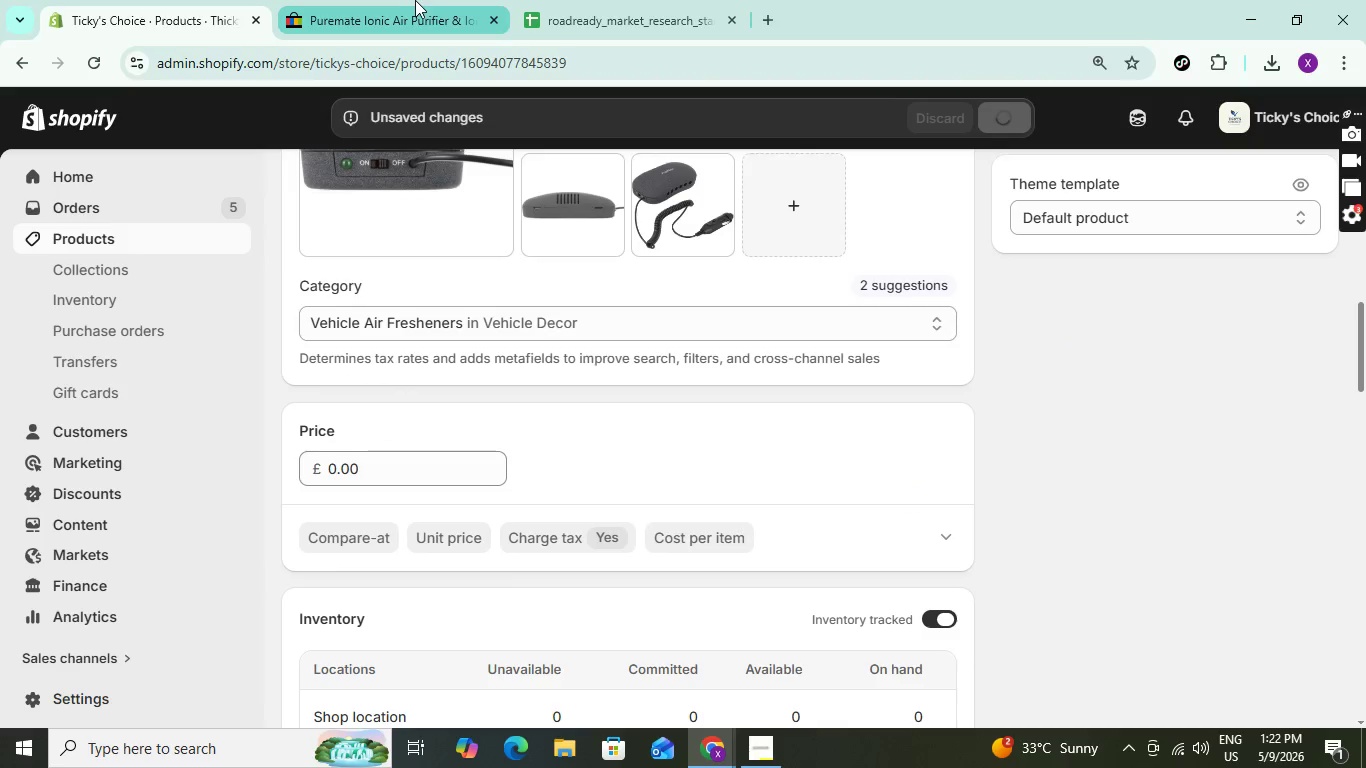 
left_click([415, 0])
 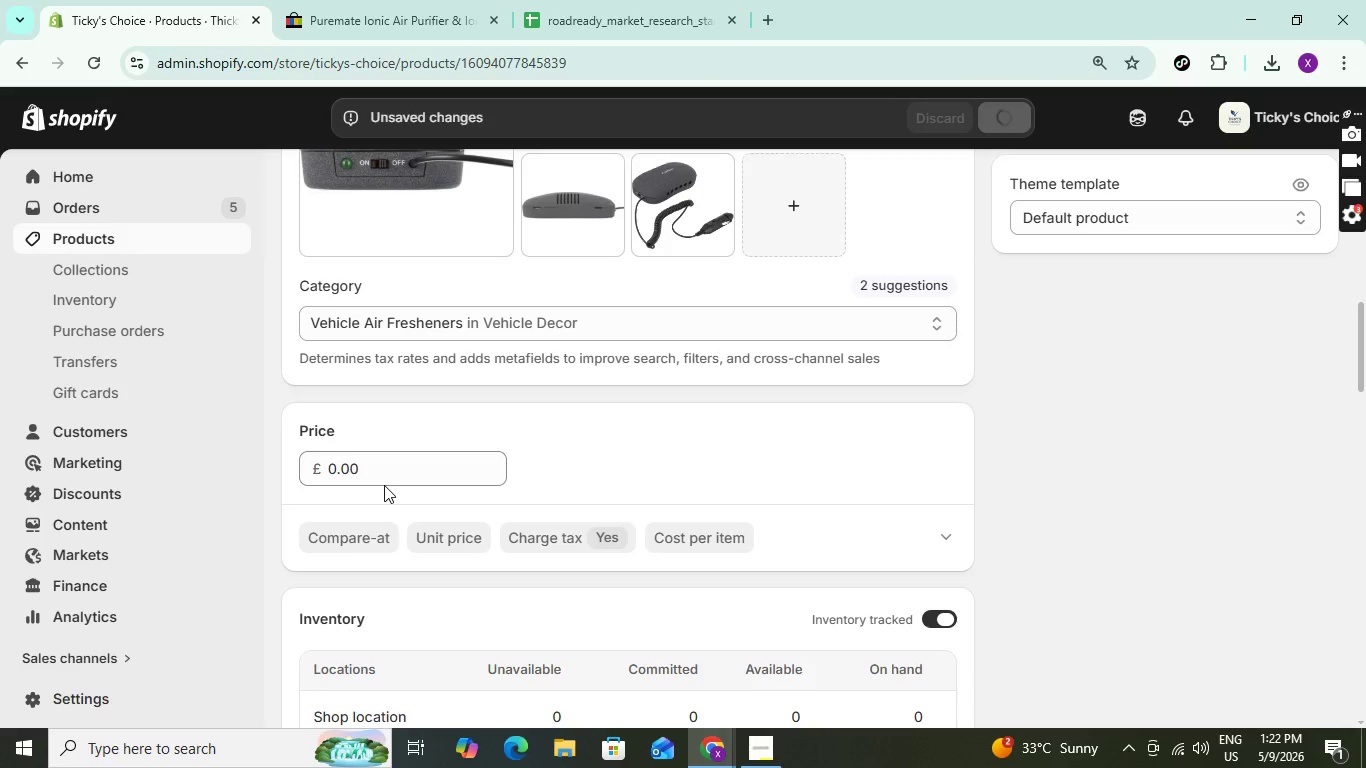 
left_click([379, 469])
 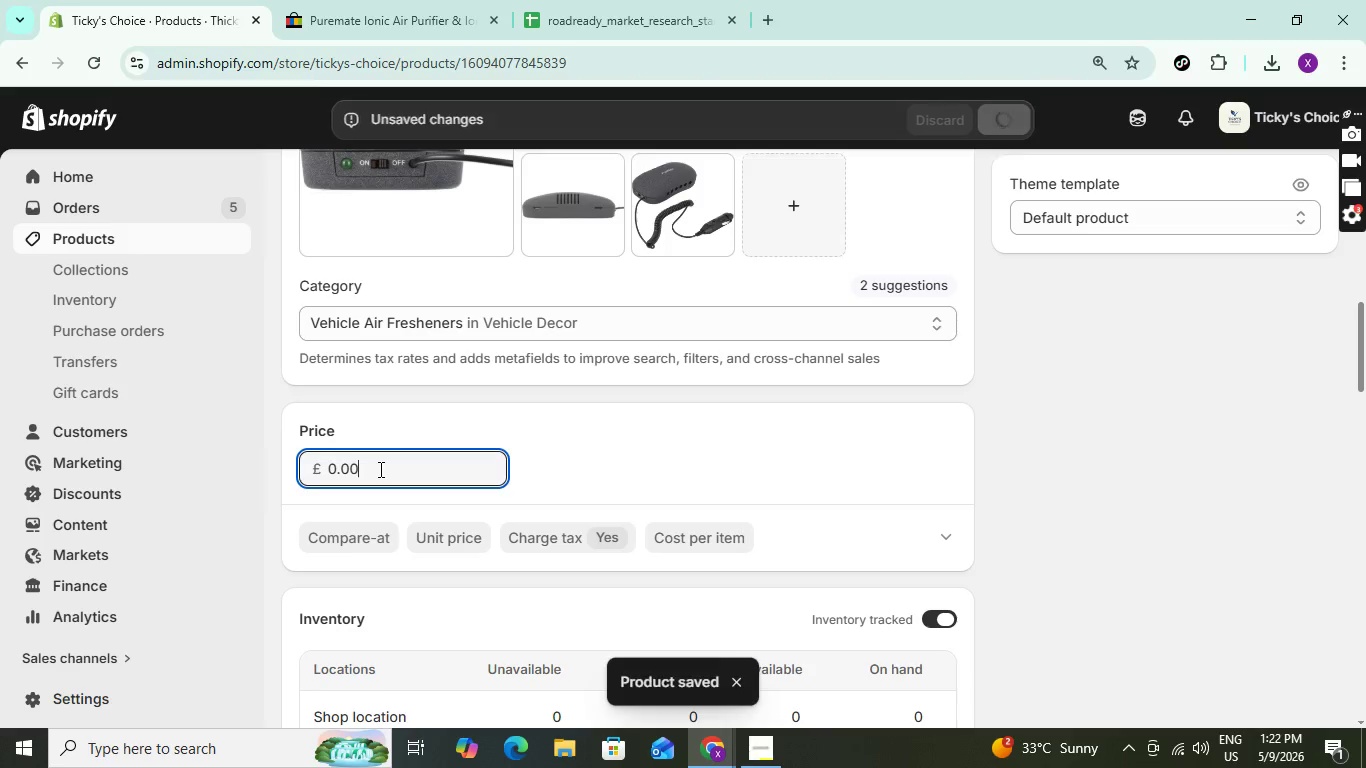 
left_click_drag(start_coordinate=[379, 469], to_coordinate=[219, 468])
 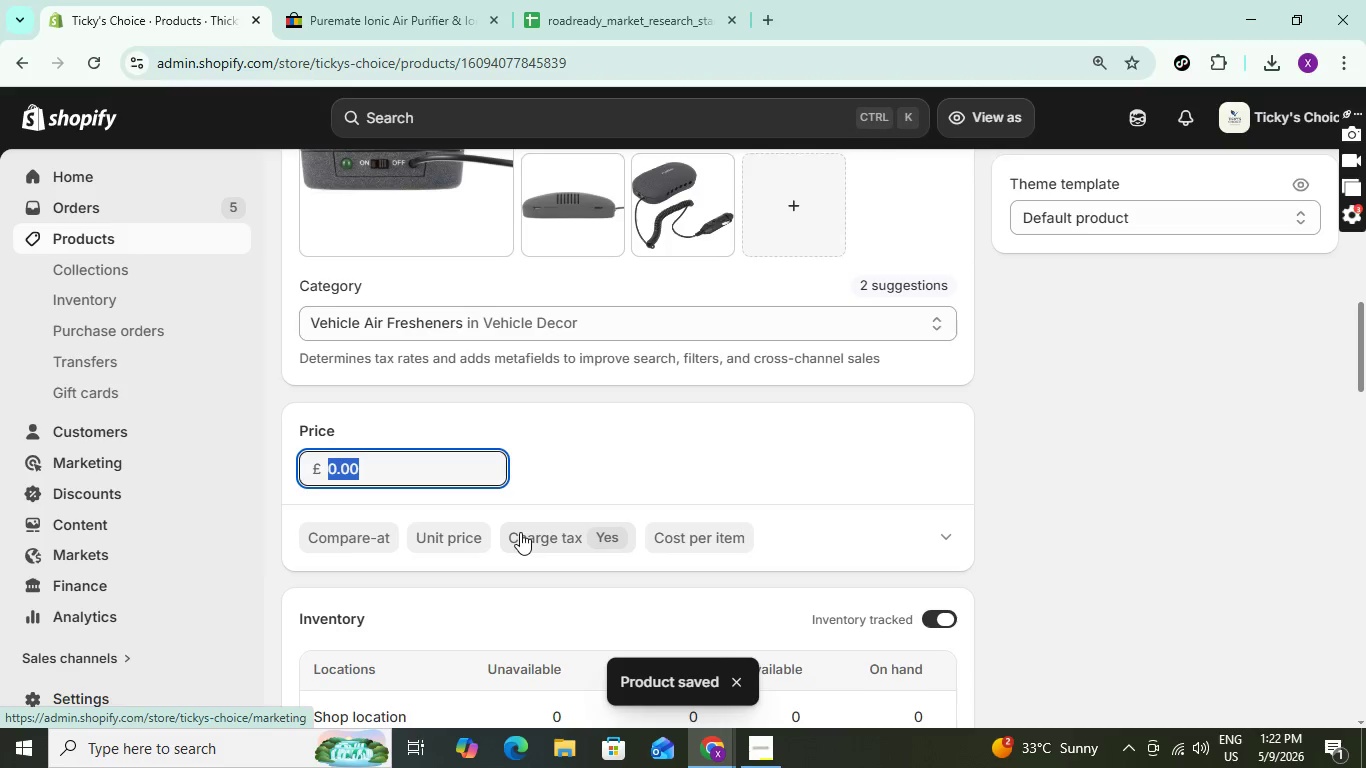 
type(30)
 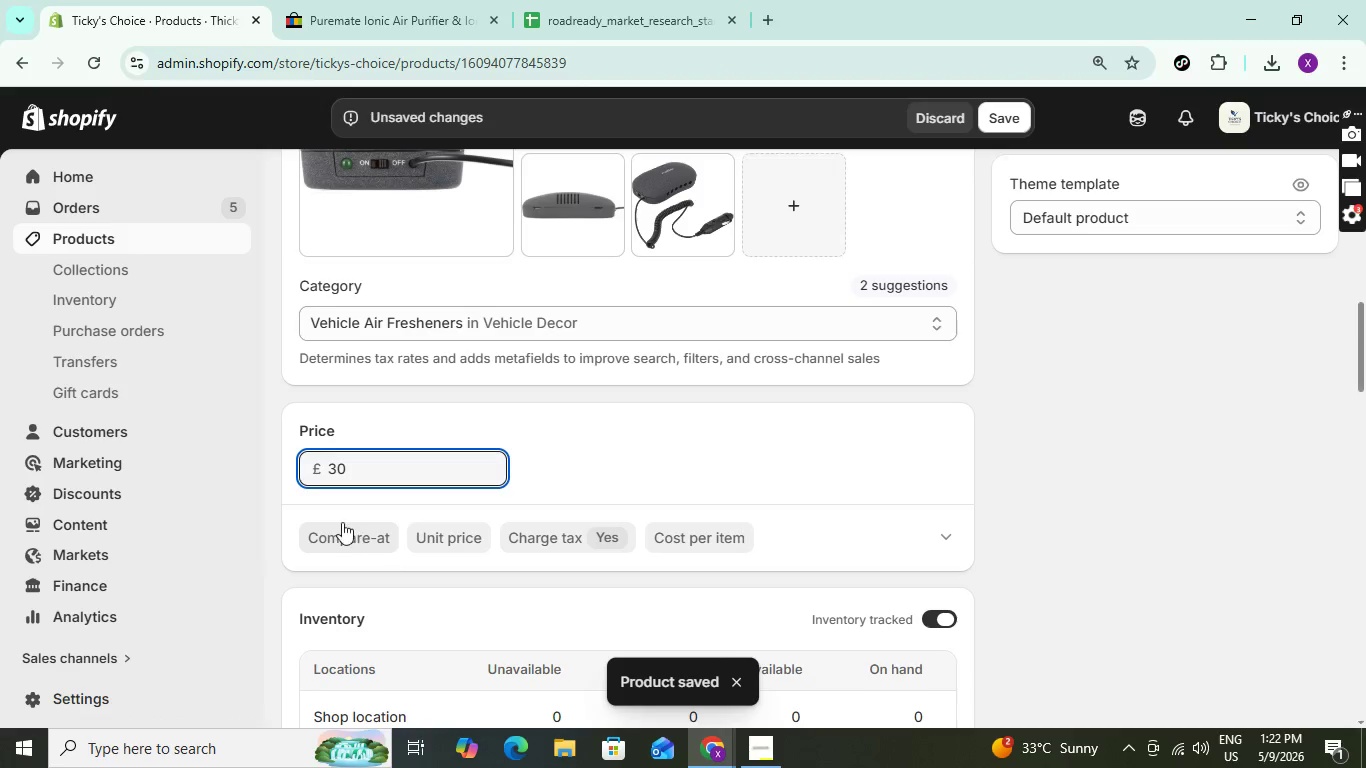 
left_click([346, 537])
 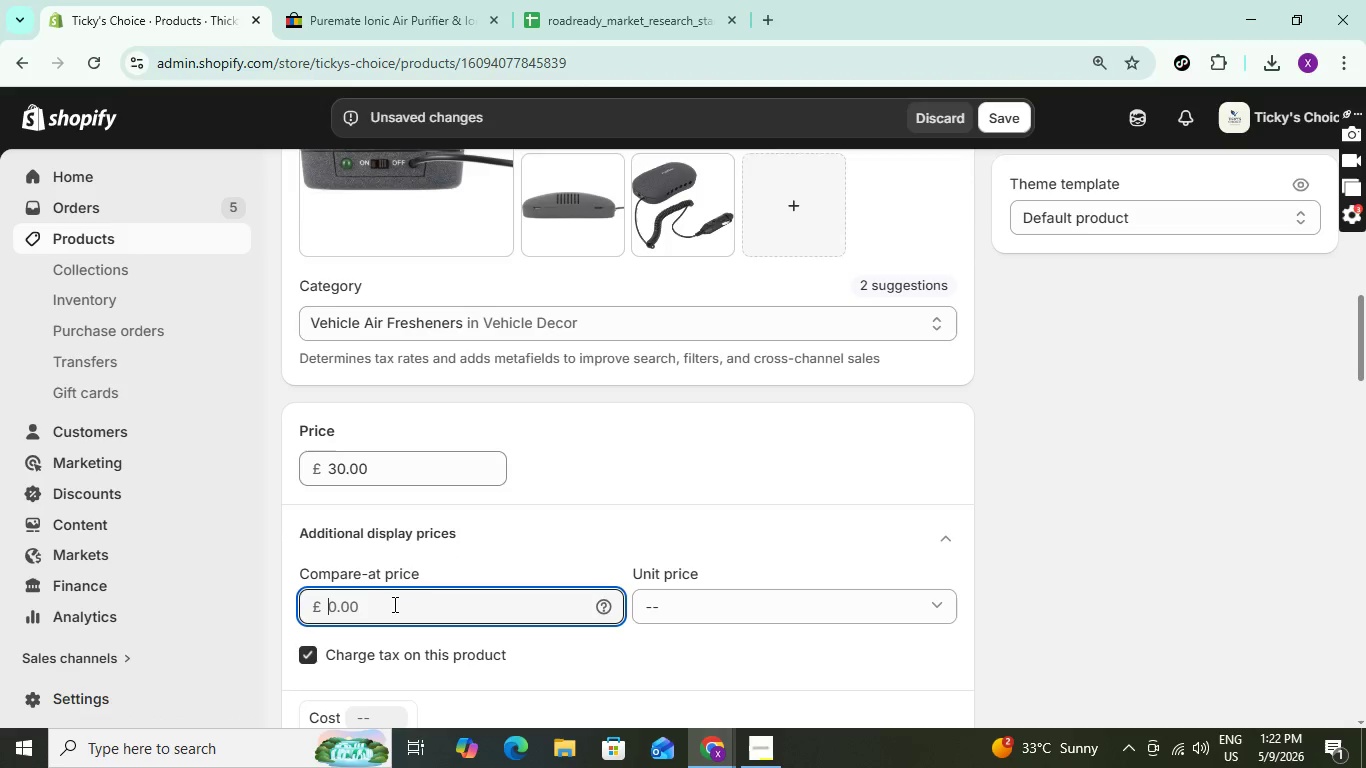 
type(40)
 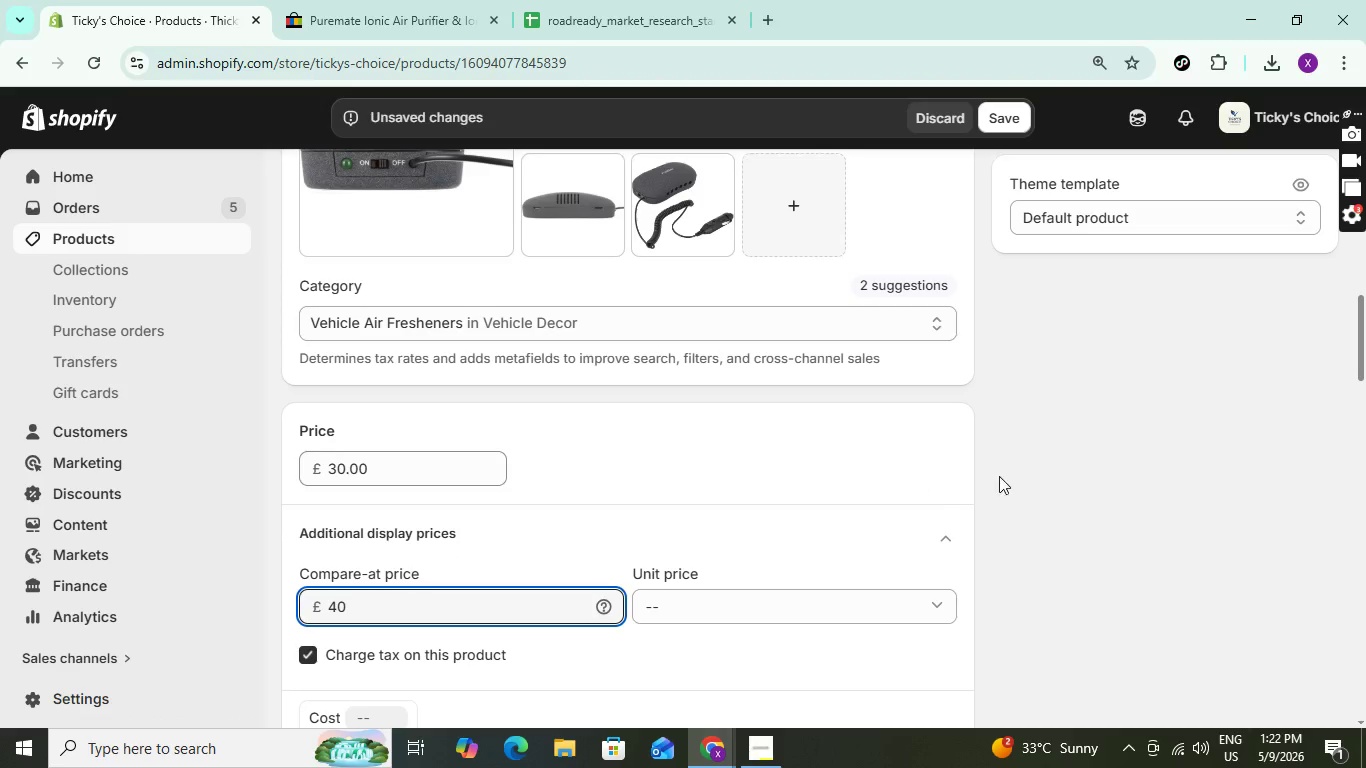 
left_click([1019, 465])
 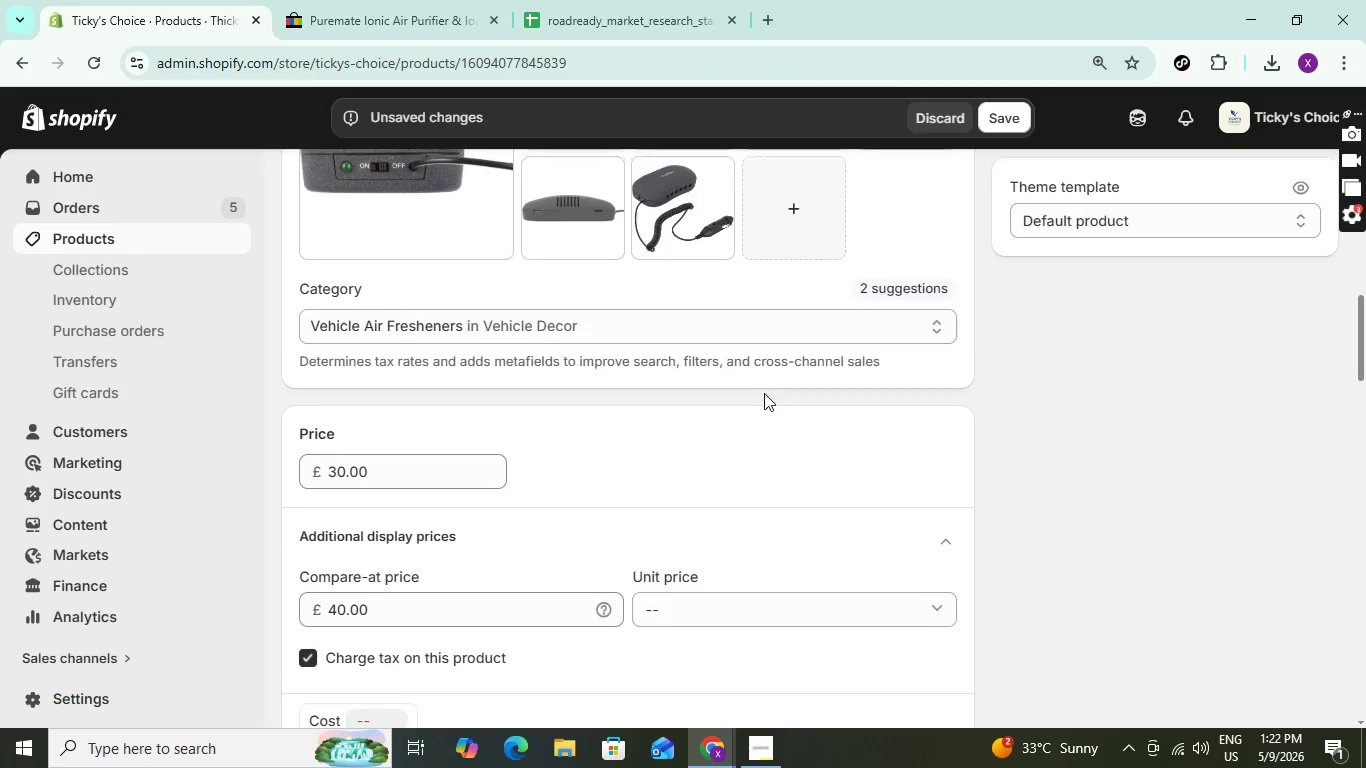 
scroll: coordinate [1036, 399], scroll_direction: up, amount: 10.0
 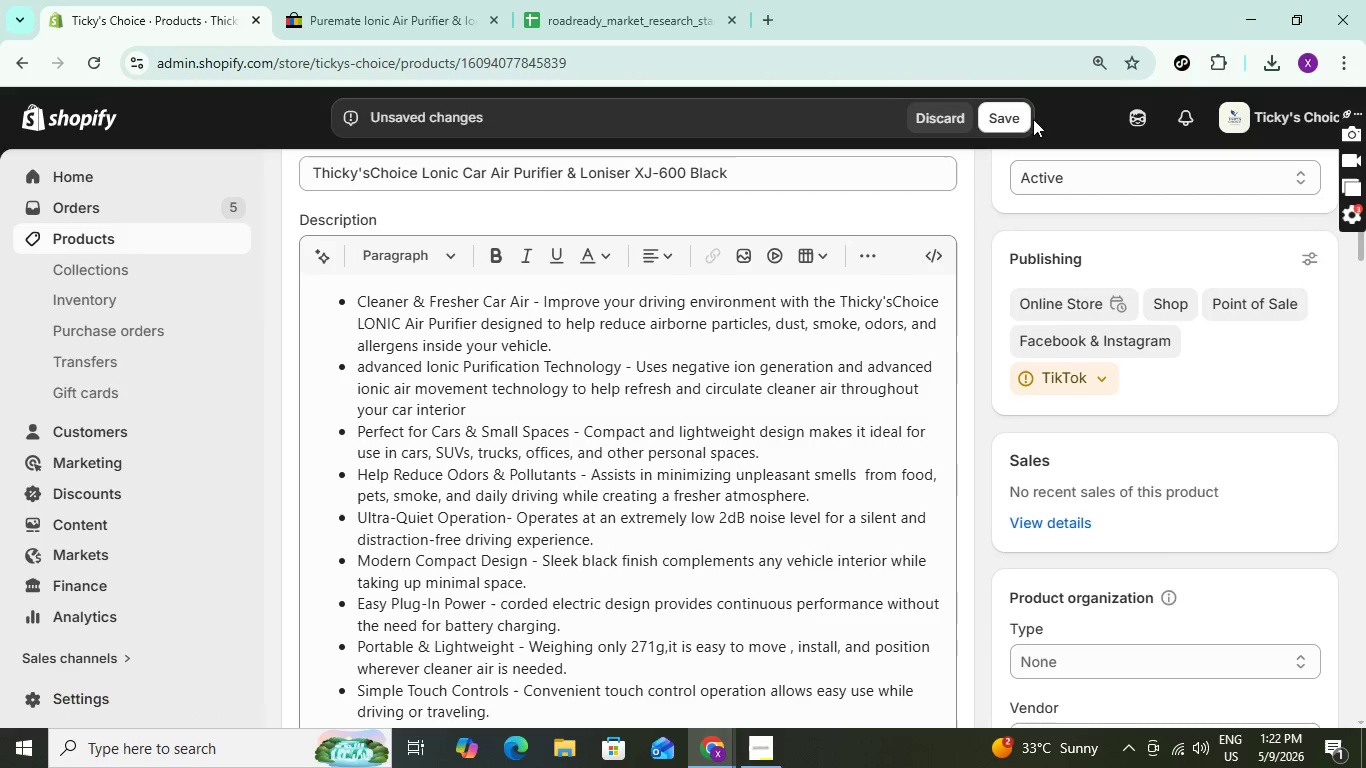 
left_click([1019, 118])
 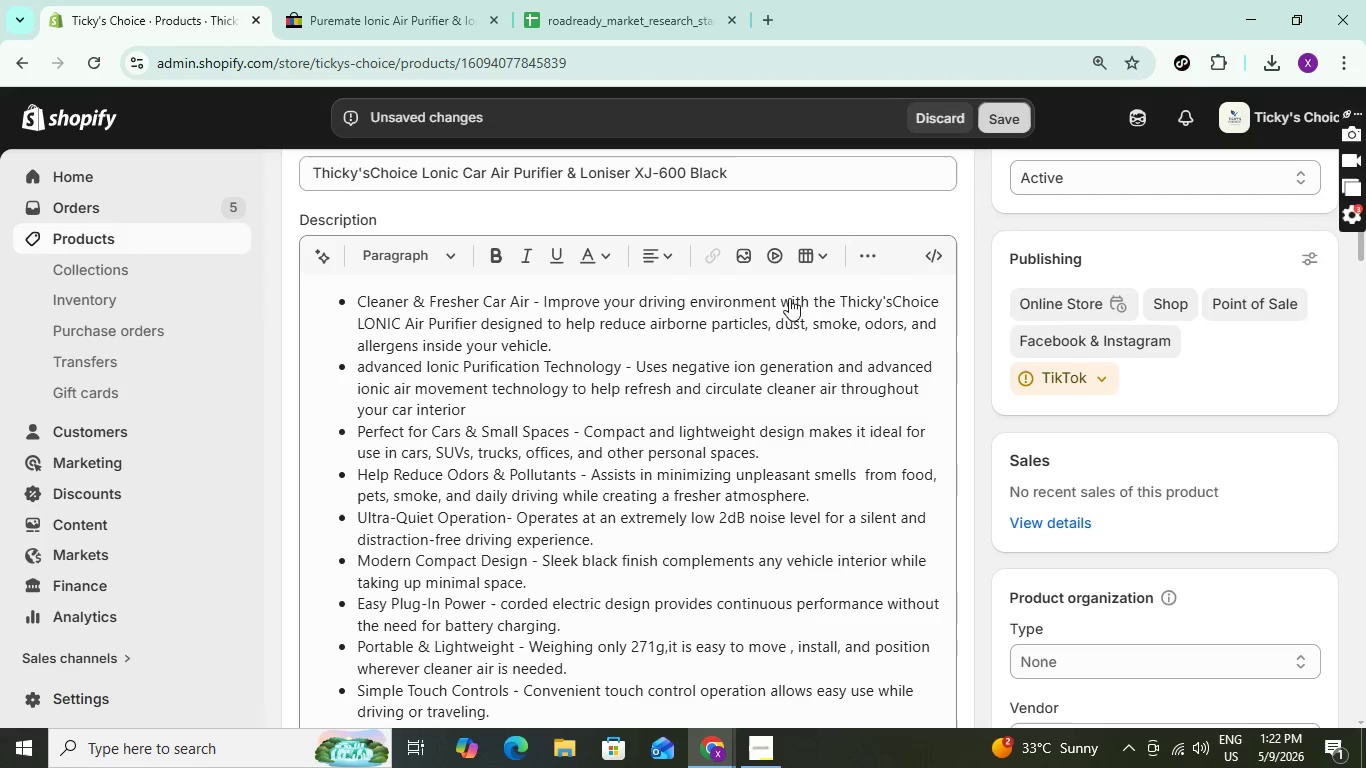 
scroll: coordinate [771, 337], scroll_direction: down, amount: 15.0
 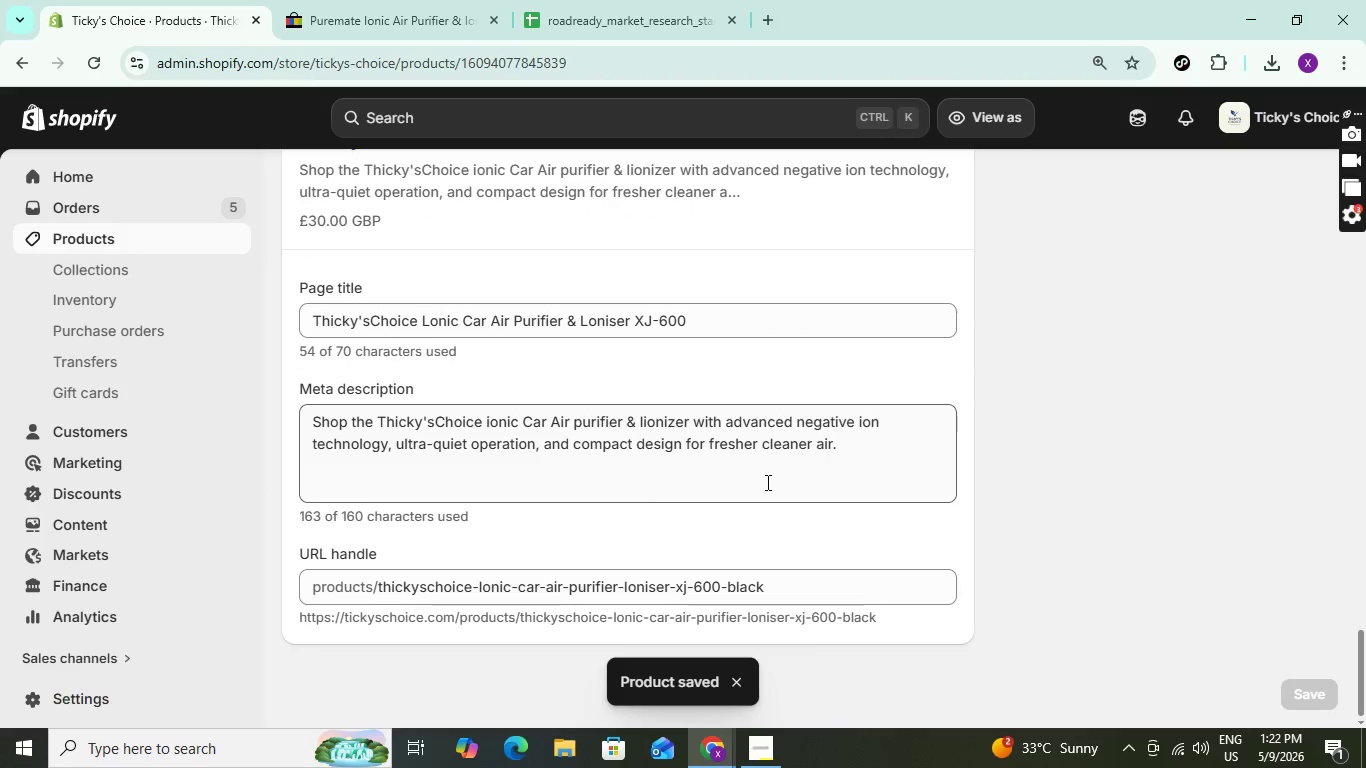 
left_click_drag(start_coordinate=[772, 585], to_coordinate=[410, 602])
 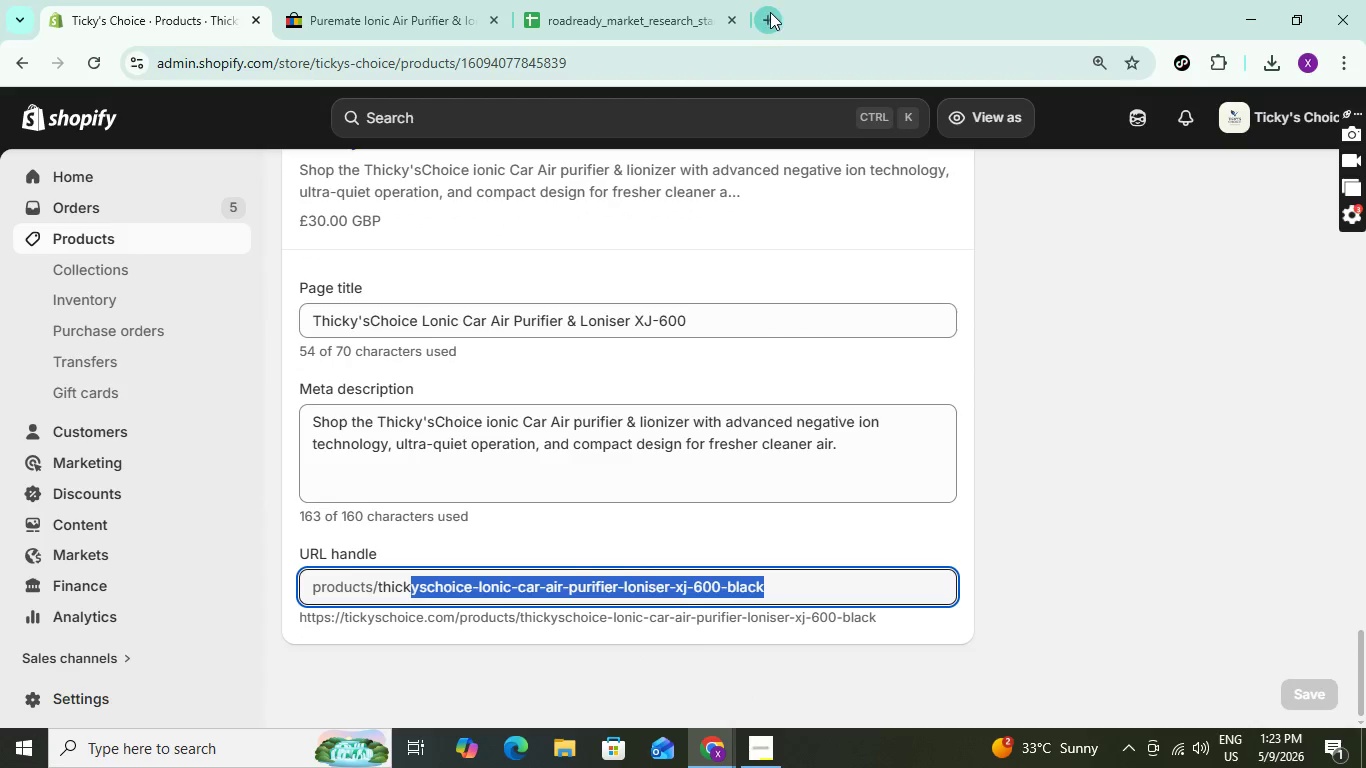 
left_click([773, 17])
 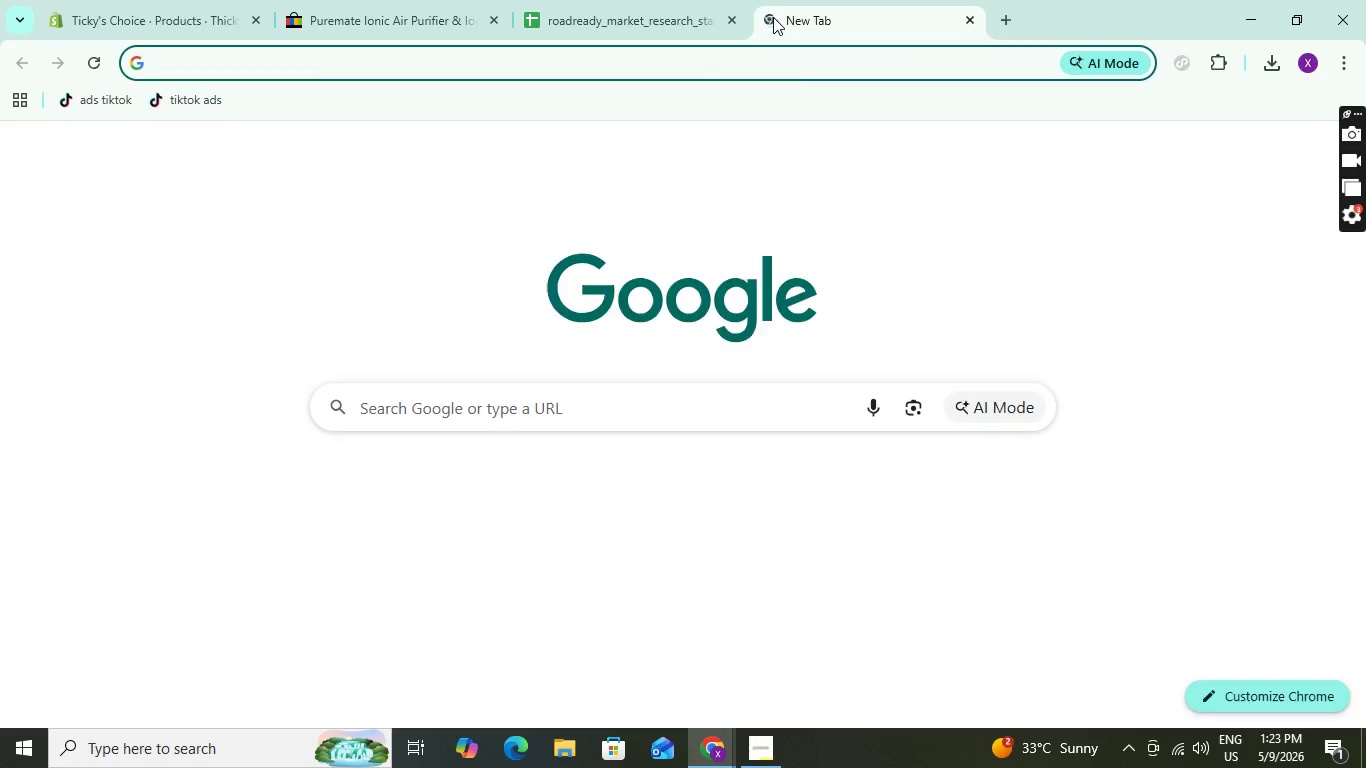 
key(C)
 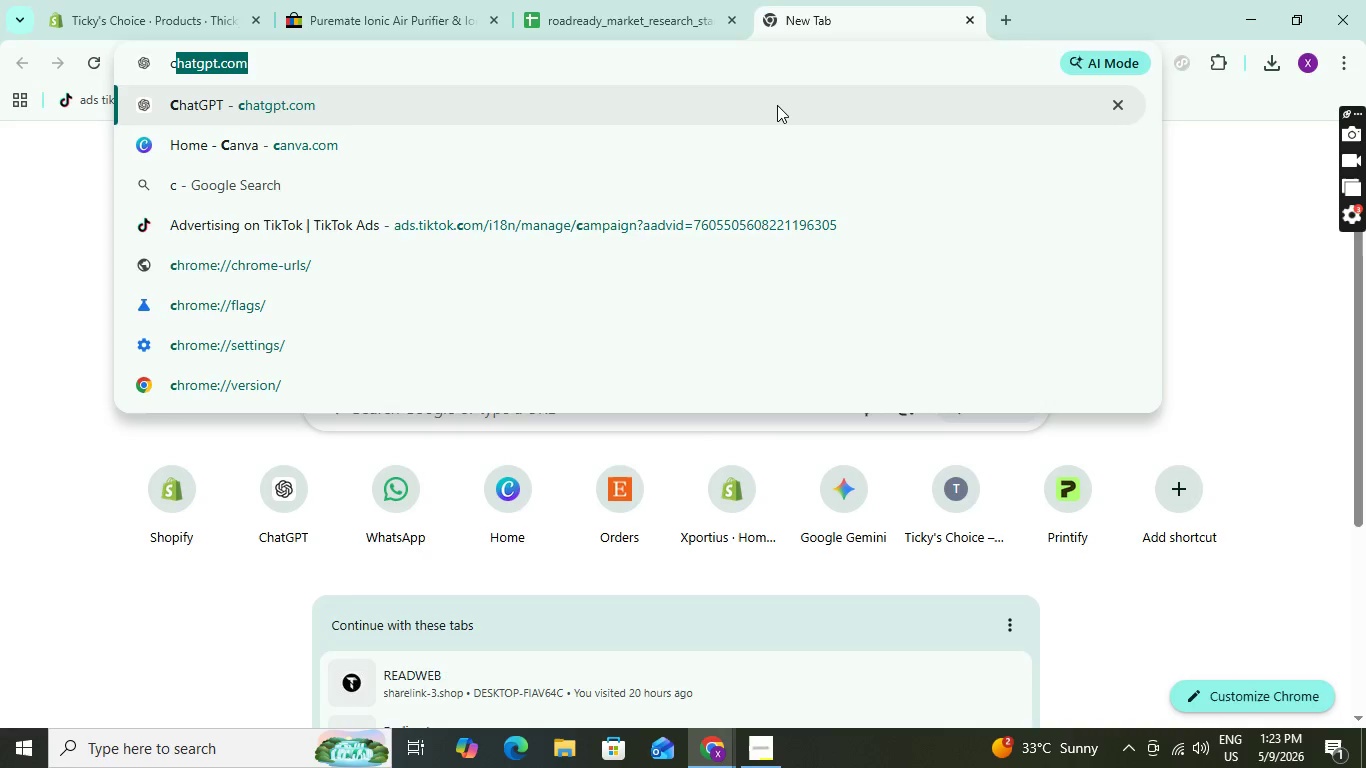 
key(ArrowRight)
 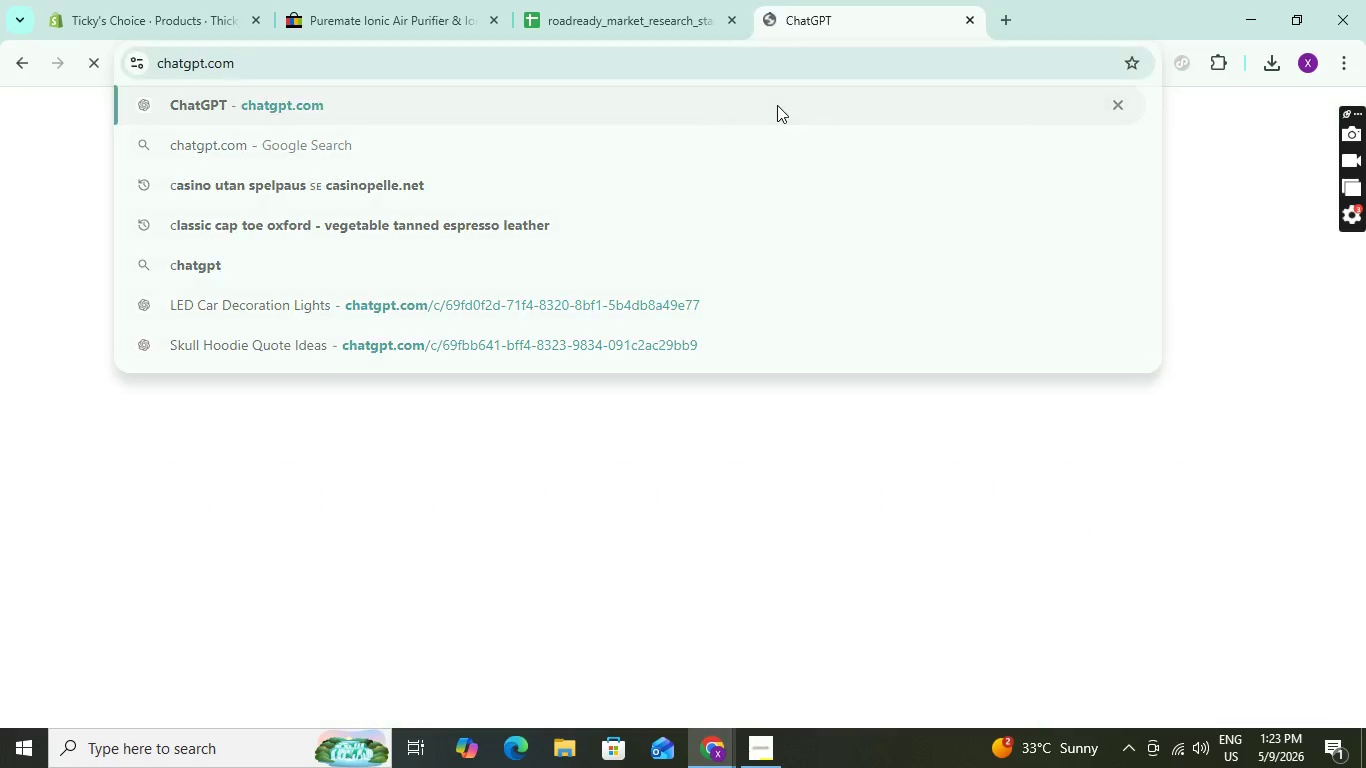 
key(Enter)
 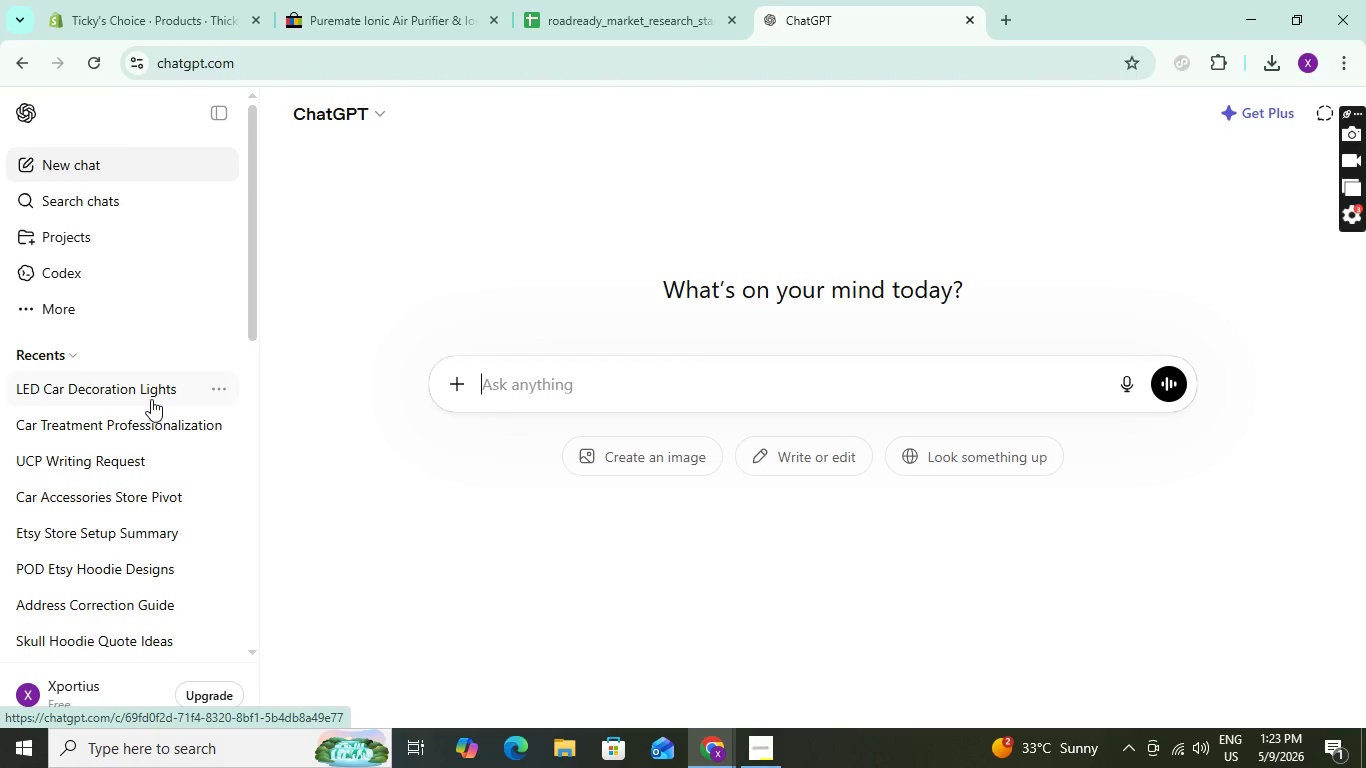 
wait(23.08)
 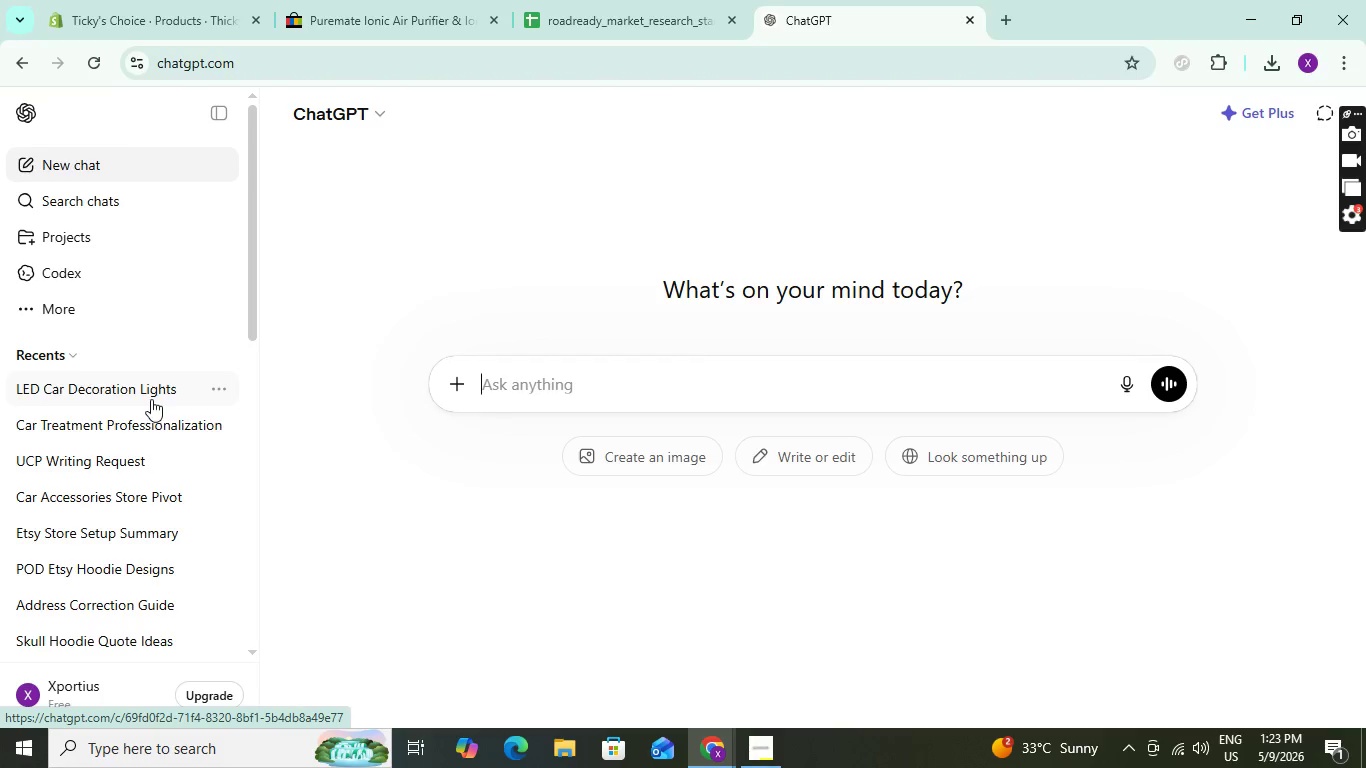 
left_click([126, 393])
 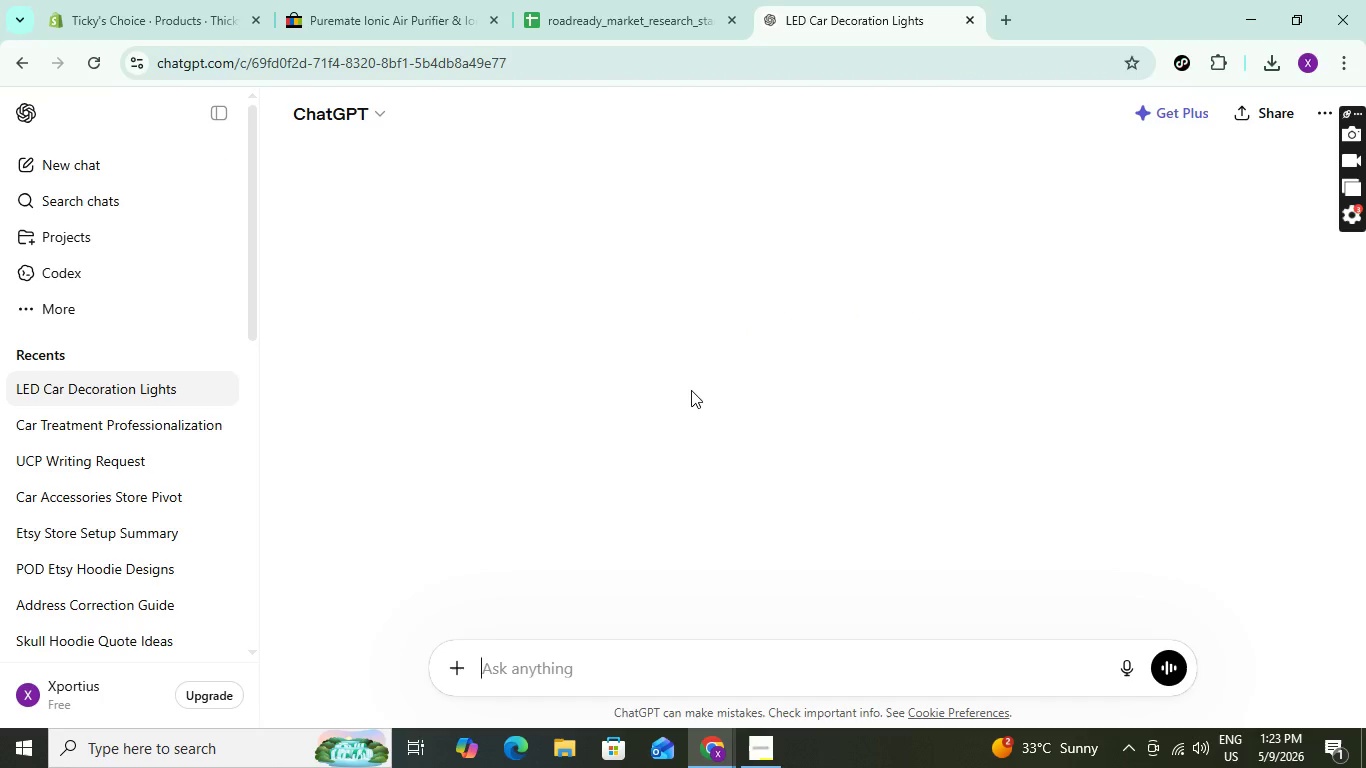 
scroll: coordinate [691, 390], scroll_direction: down, amount: 2.0
 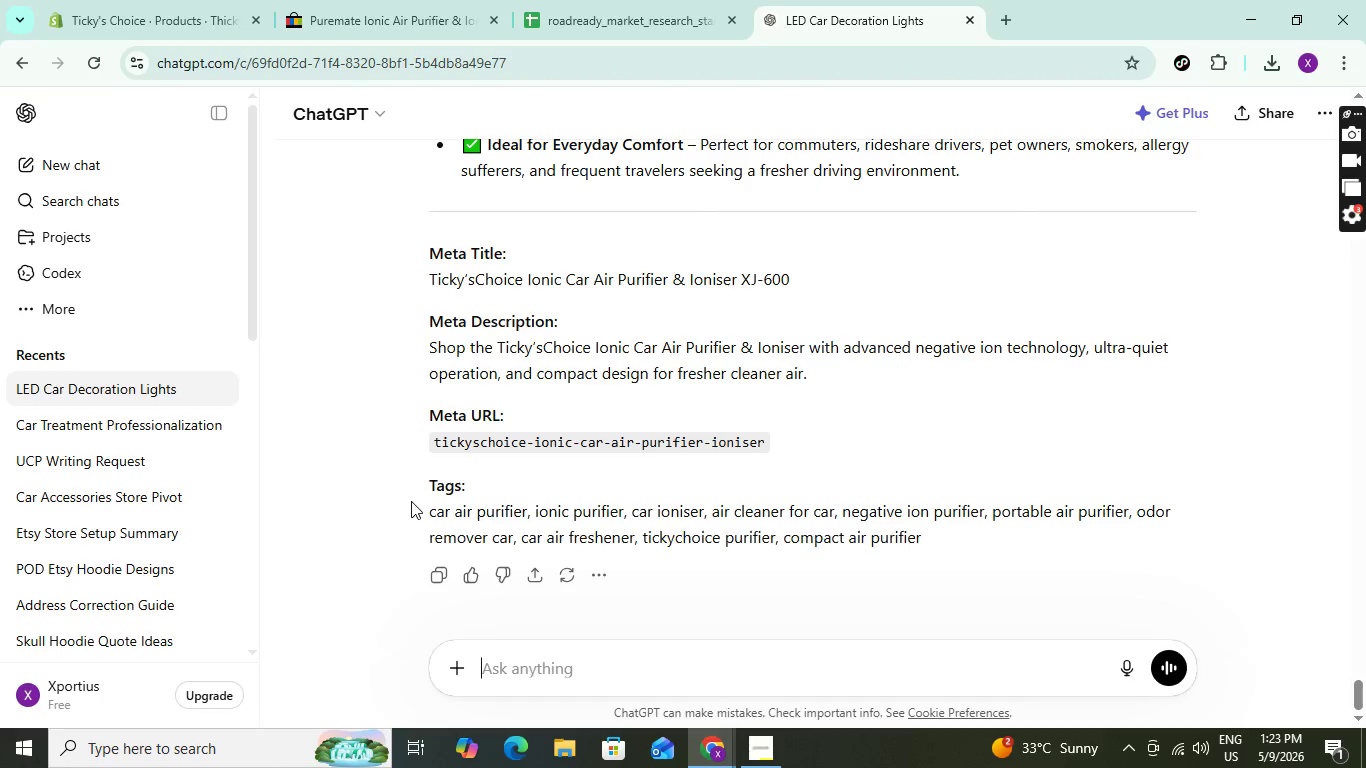 
left_click_drag(start_coordinate=[420, 498], to_coordinate=[1020, 546])
 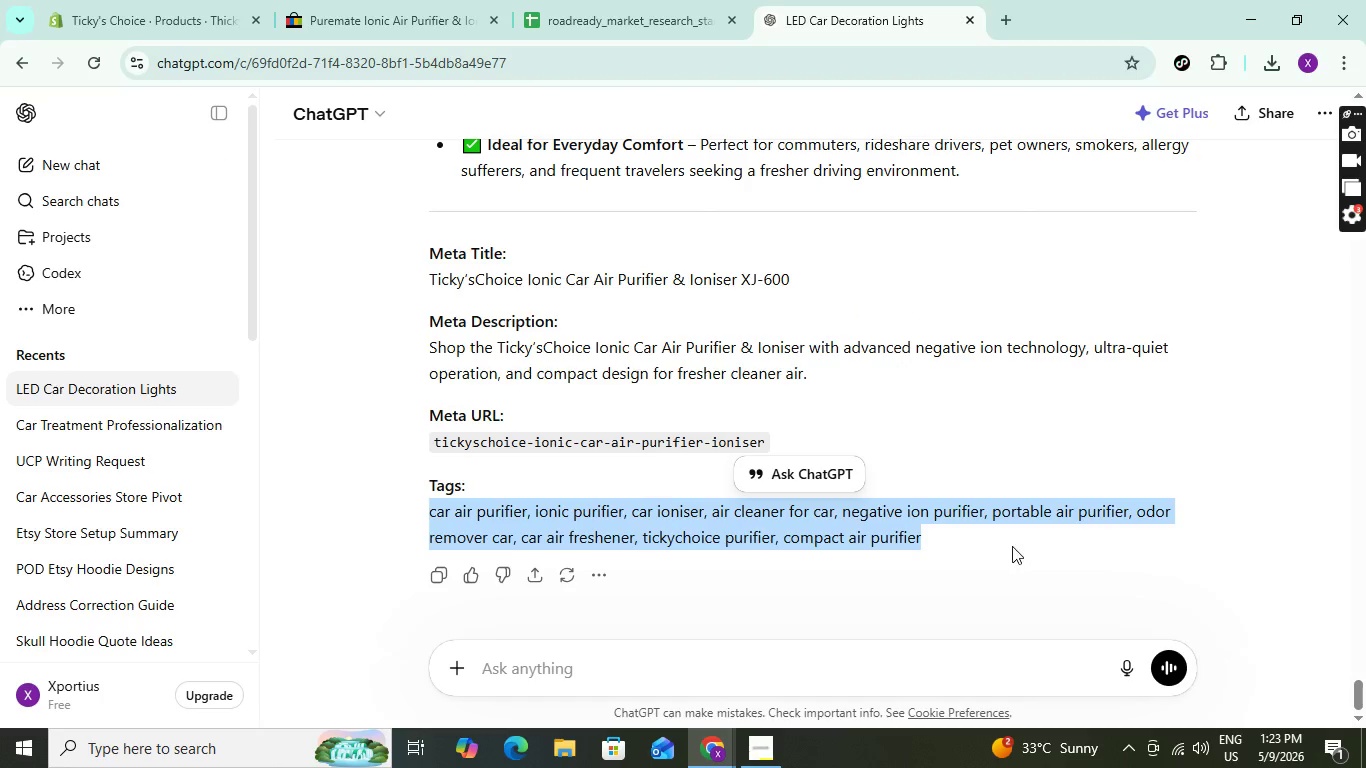 
key(Control+C)
 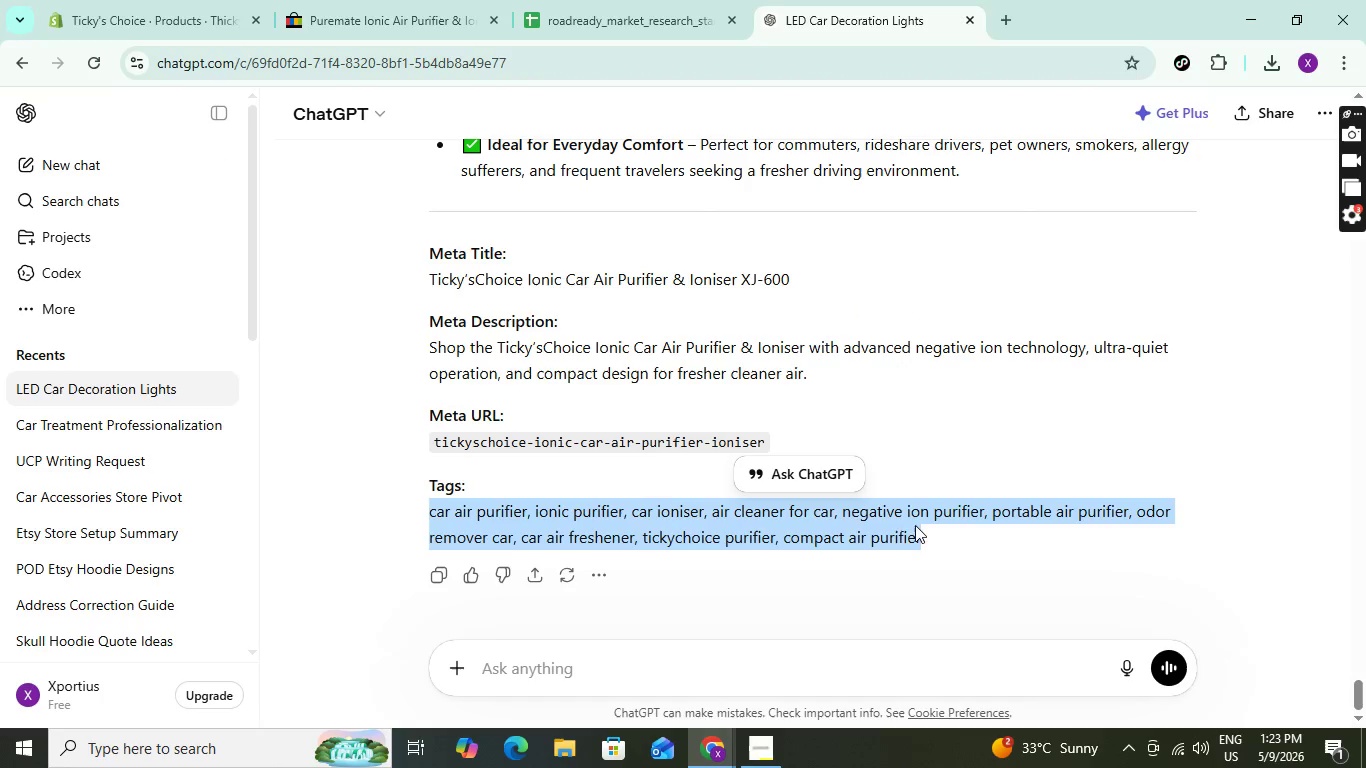 
key(Control+C)
 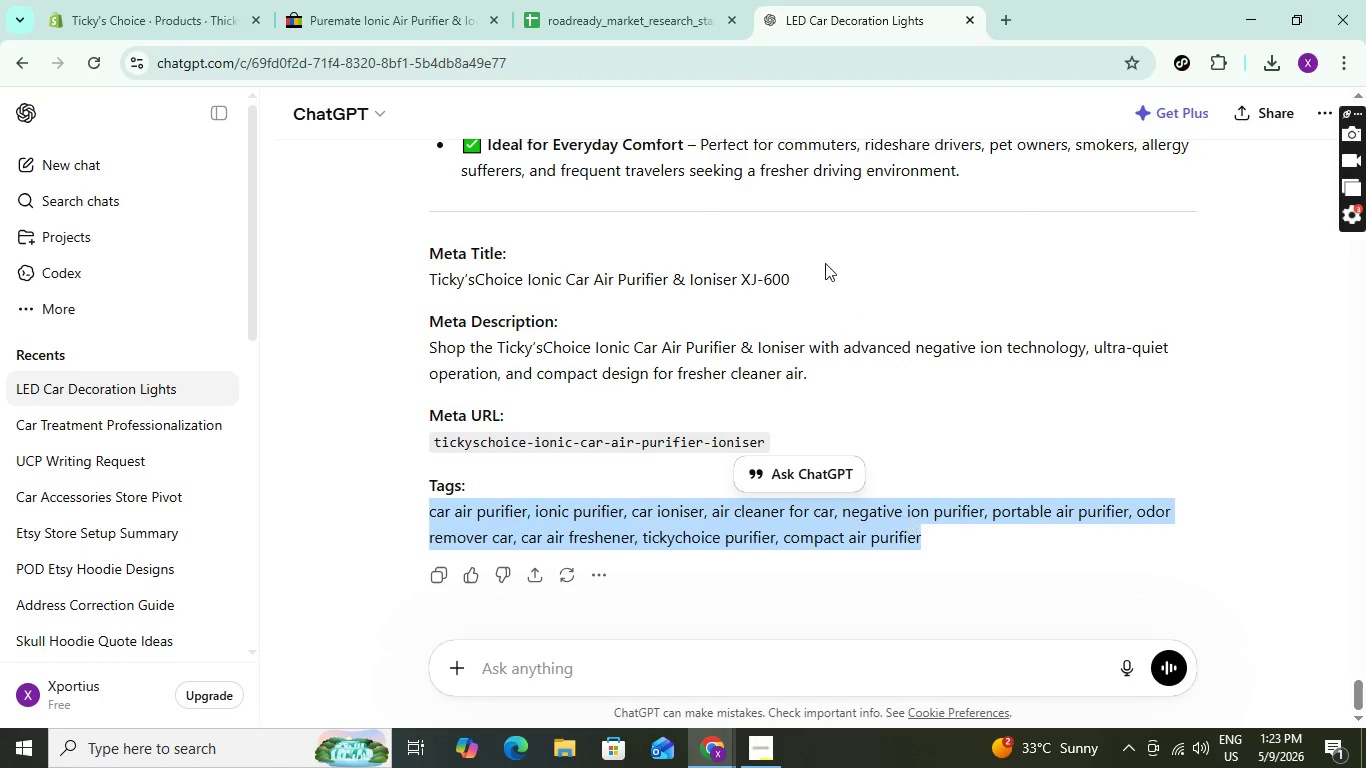 
key(Control+C)
 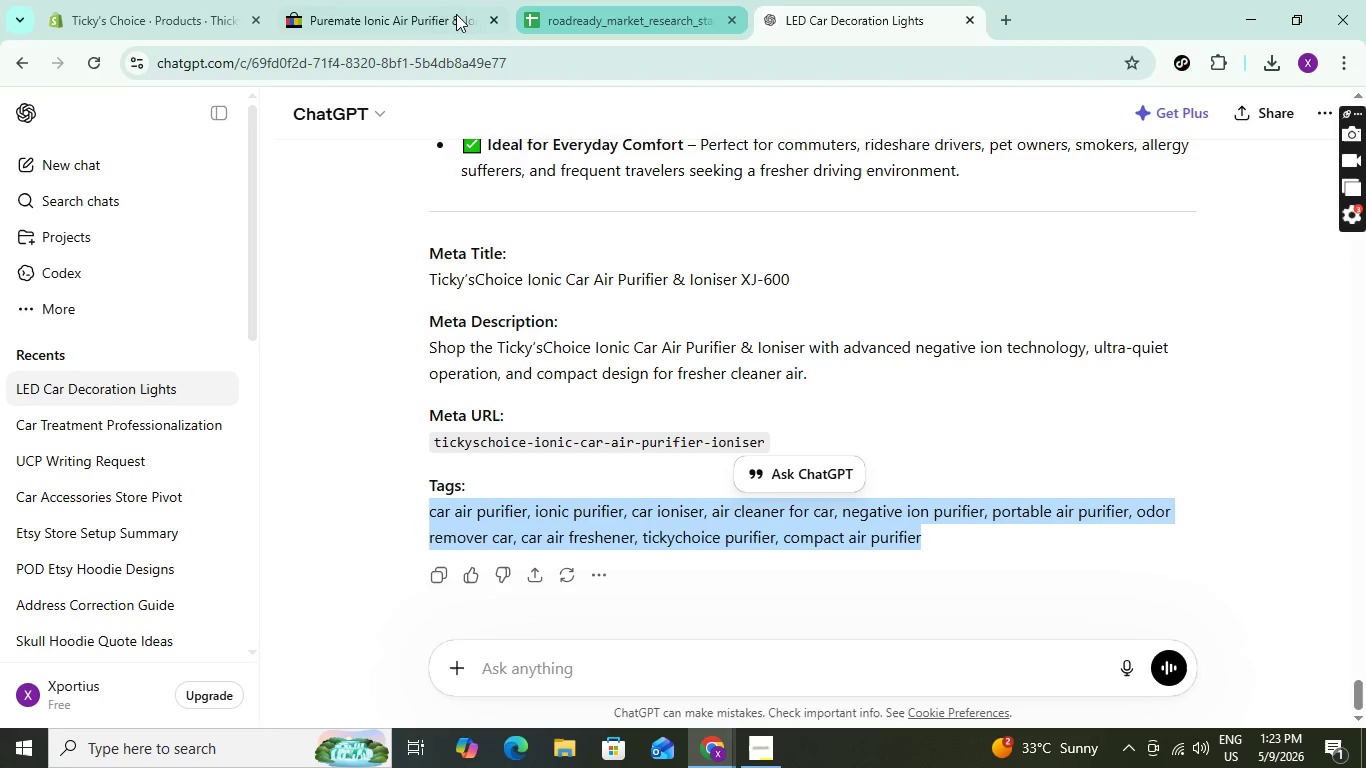 
left_click([393, 7])
 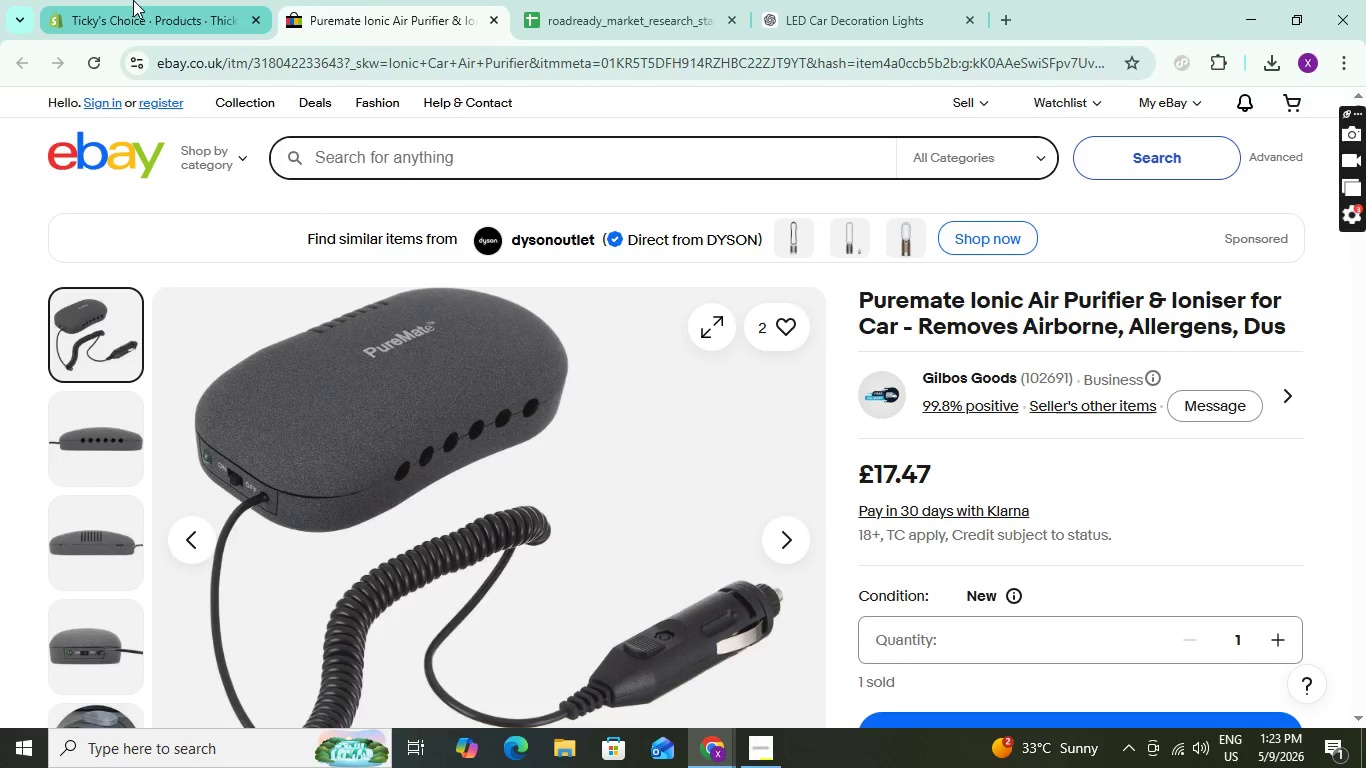 
left_click([133, 0])
 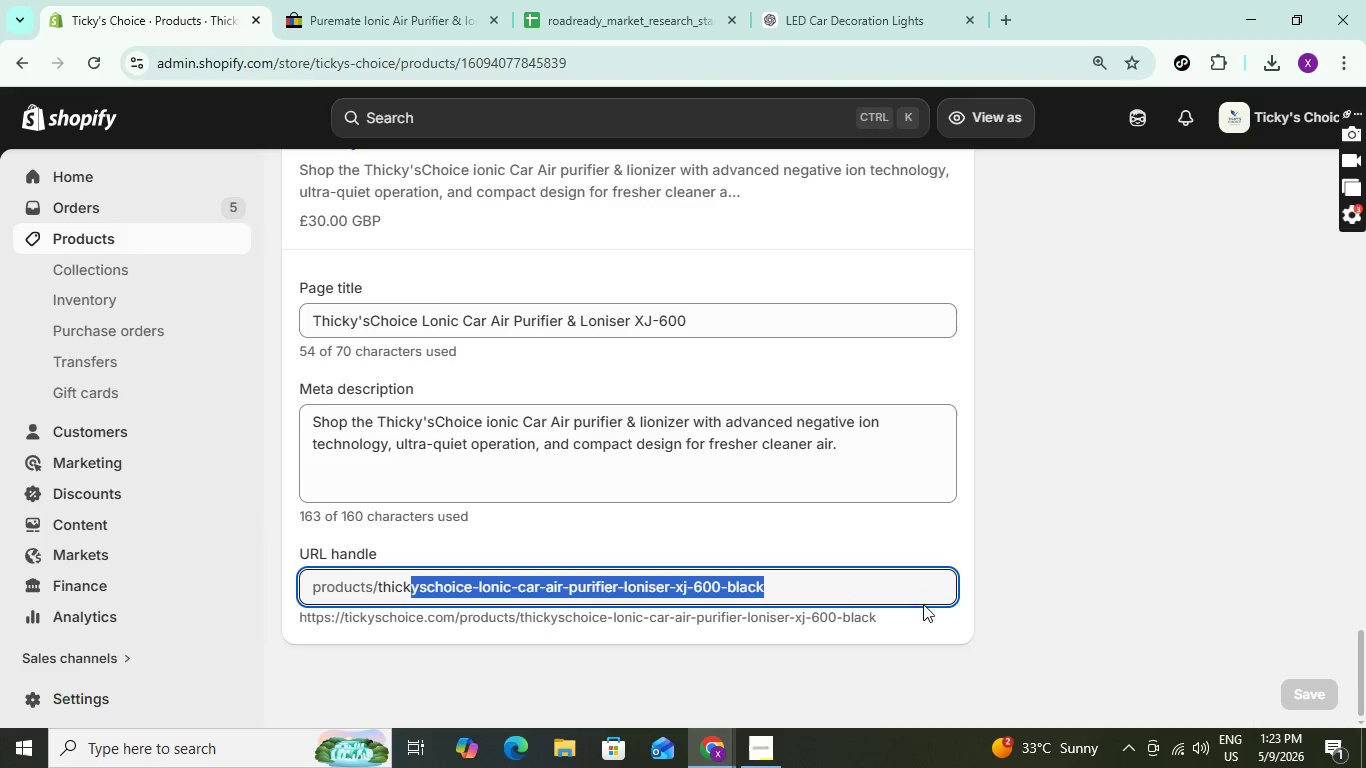 
hold_key(key=ControlLeft, duration=0.64)
 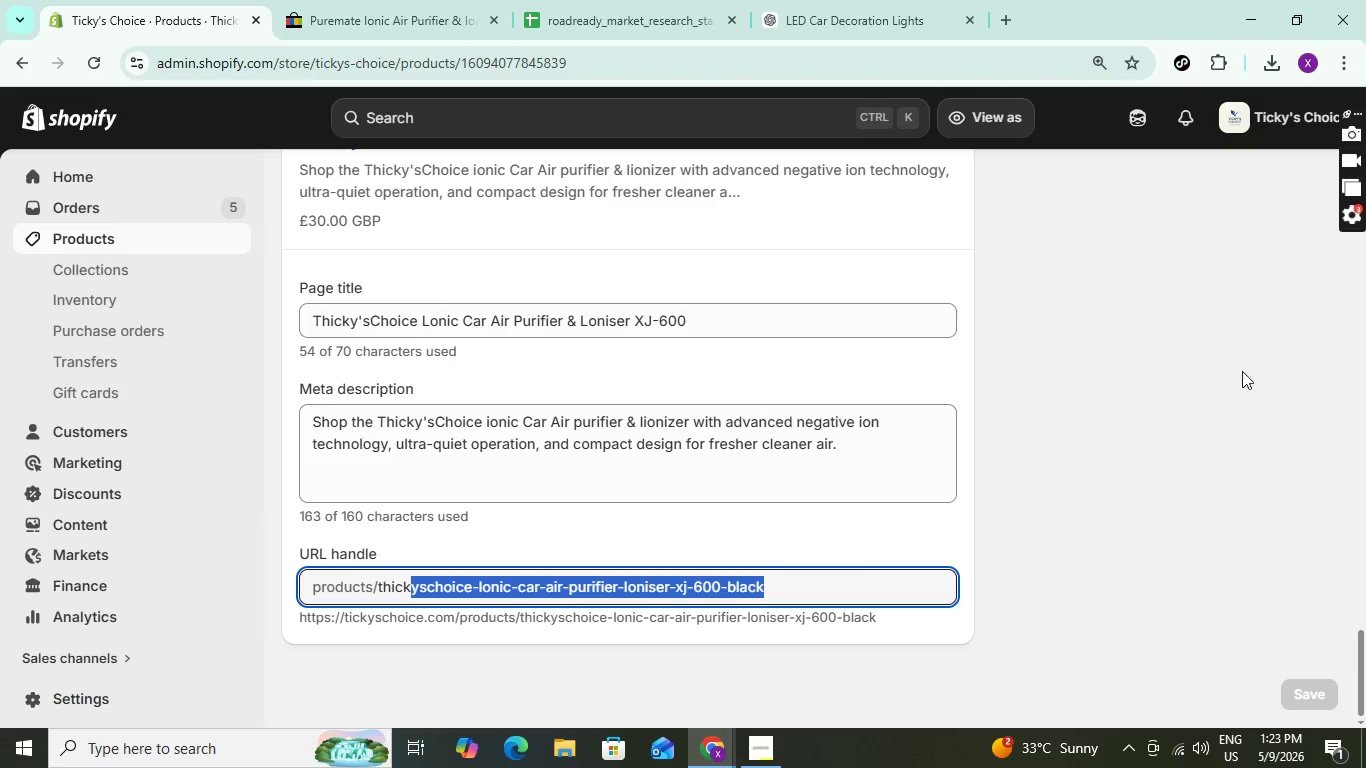 
scroll: coordinate [1239, 370], scroll_direction: up, amount: 26.0
 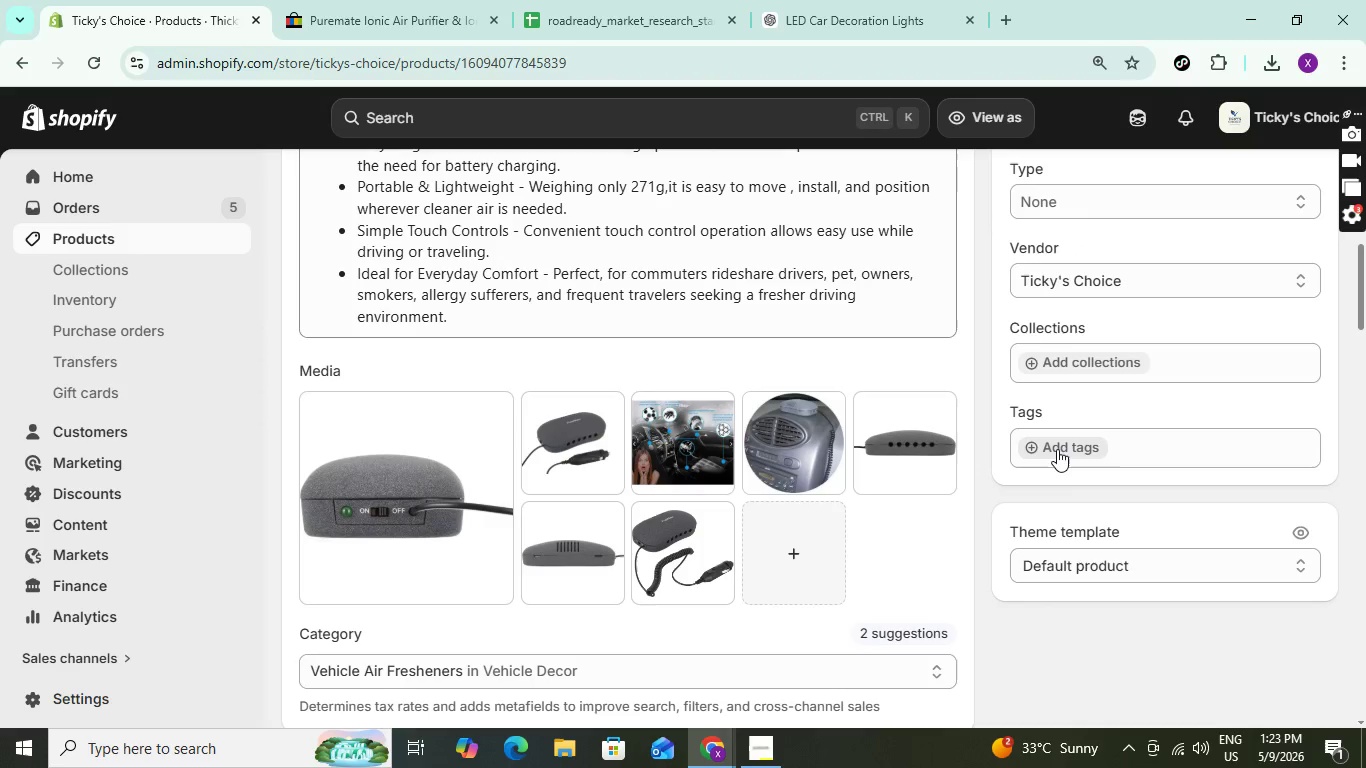 
left_click([1057, 449])
 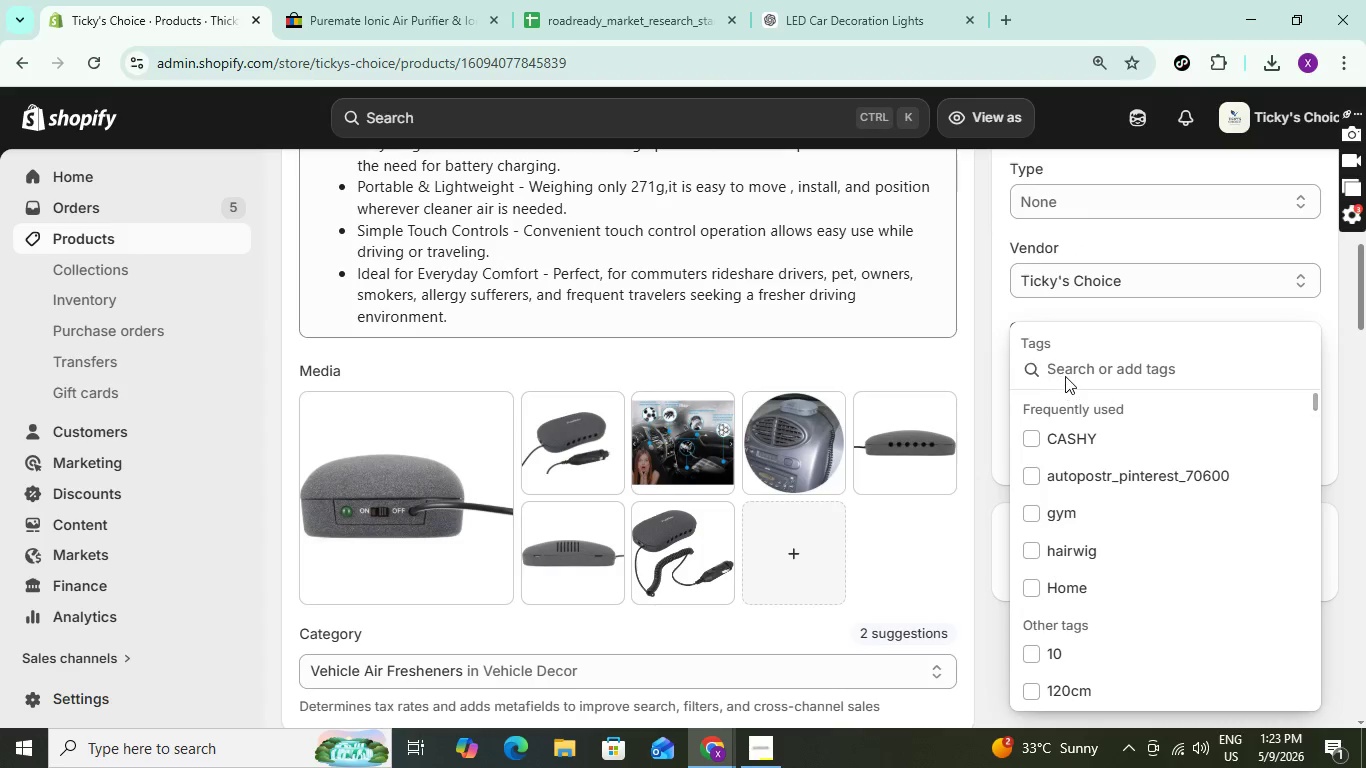 
key(Control+V)
 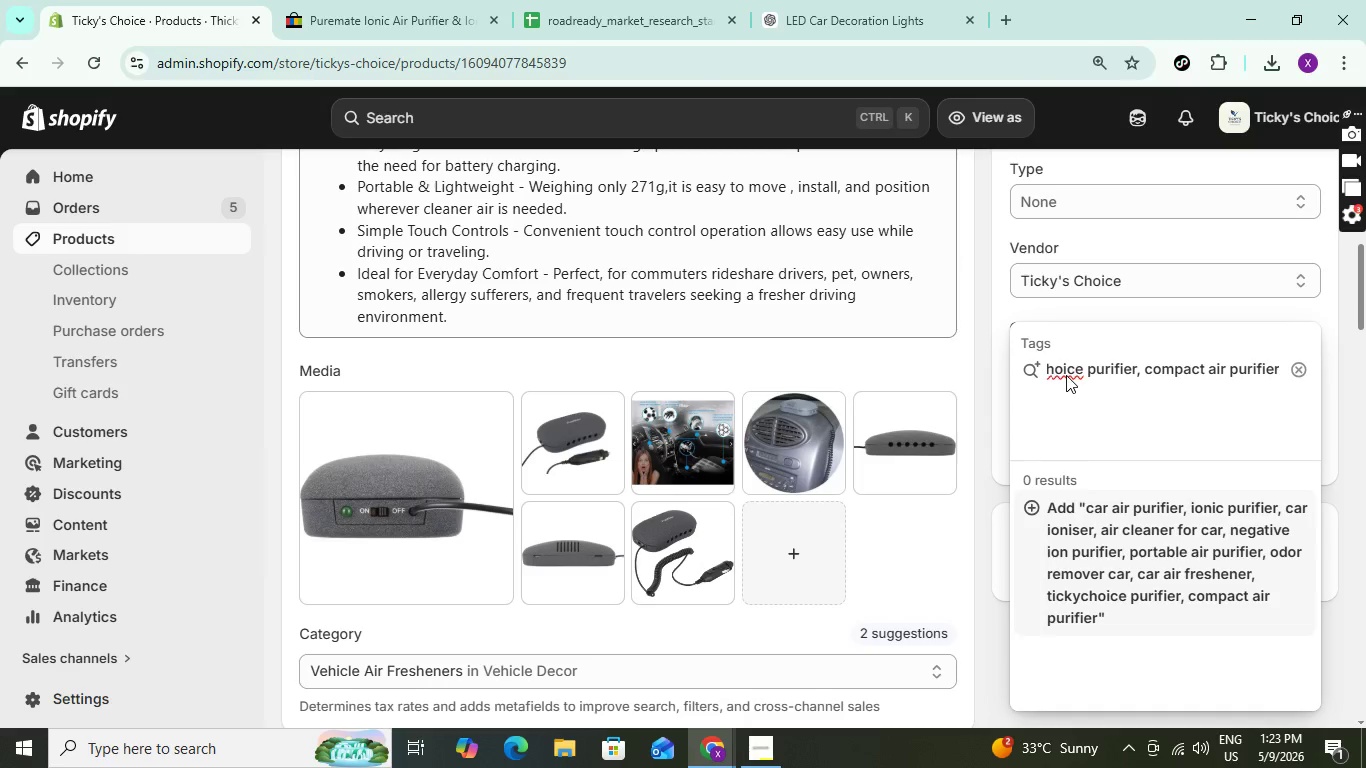 
key(Enter)
 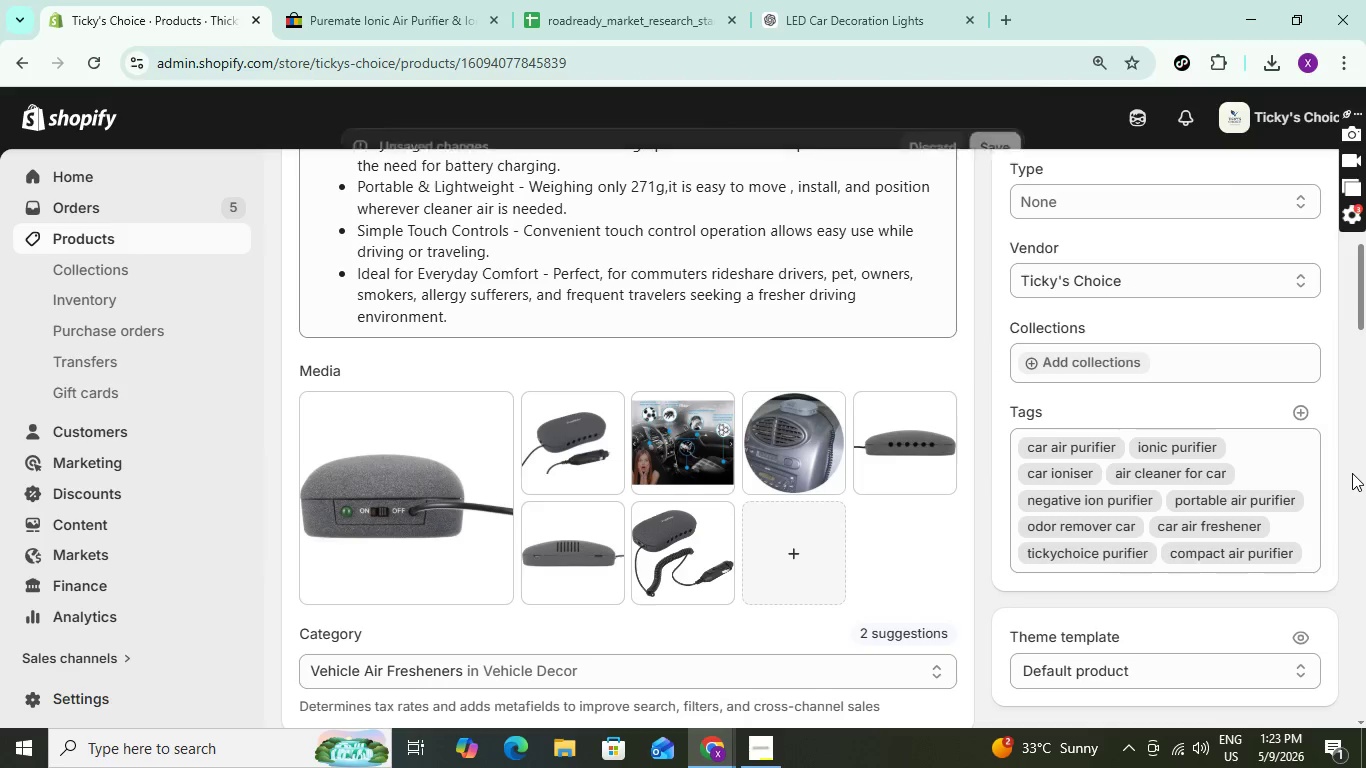 
left_click([1342, 459])
 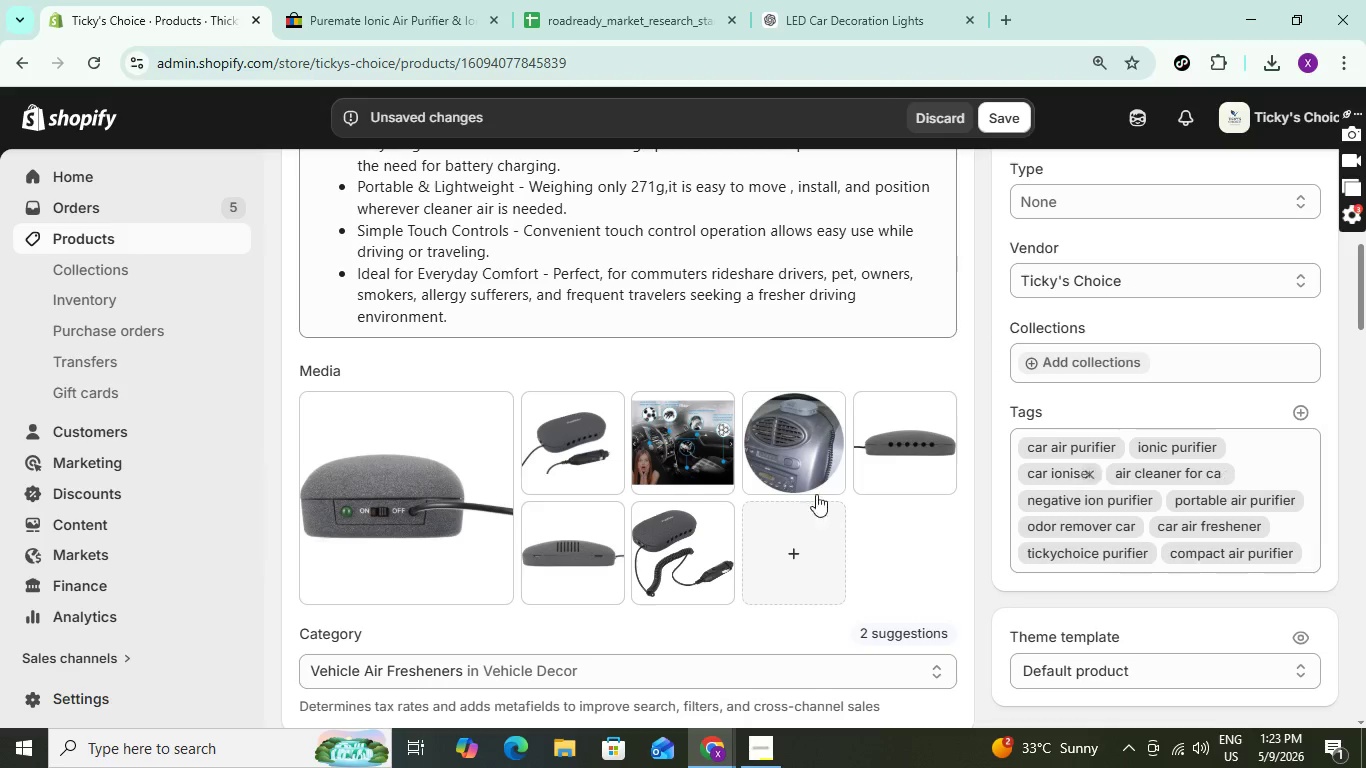 
scroll: coordinate [603, 517], scroll_direction: down, amount: 32.0
 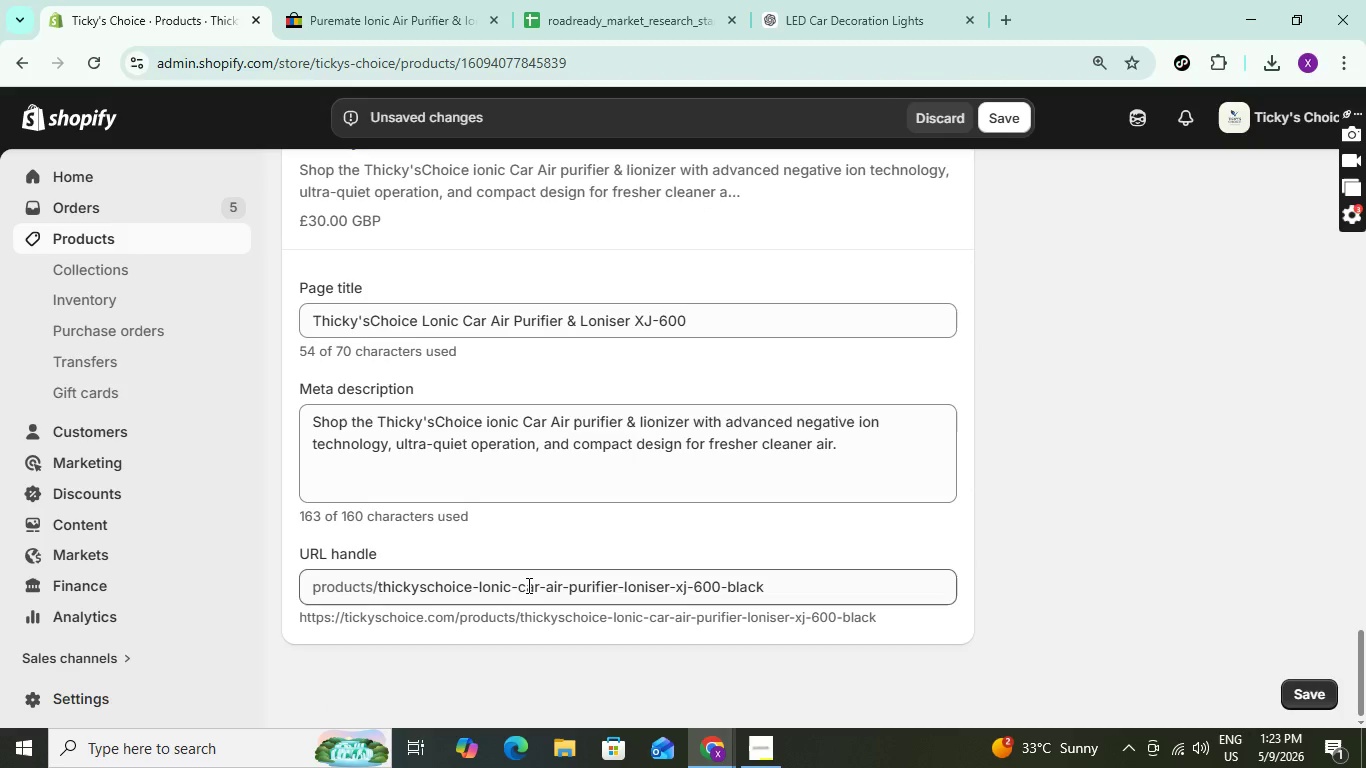 
left_click([527, 585])
 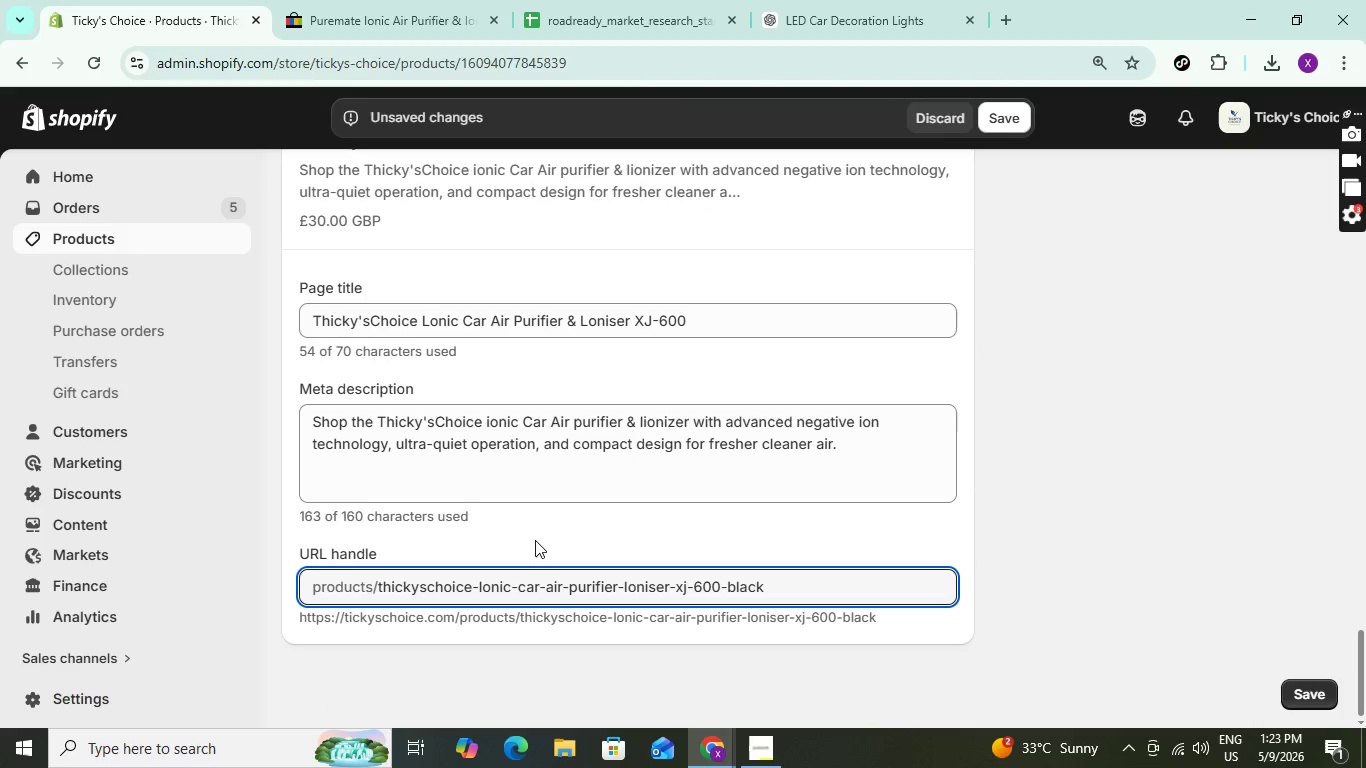 
key(Control+A)
 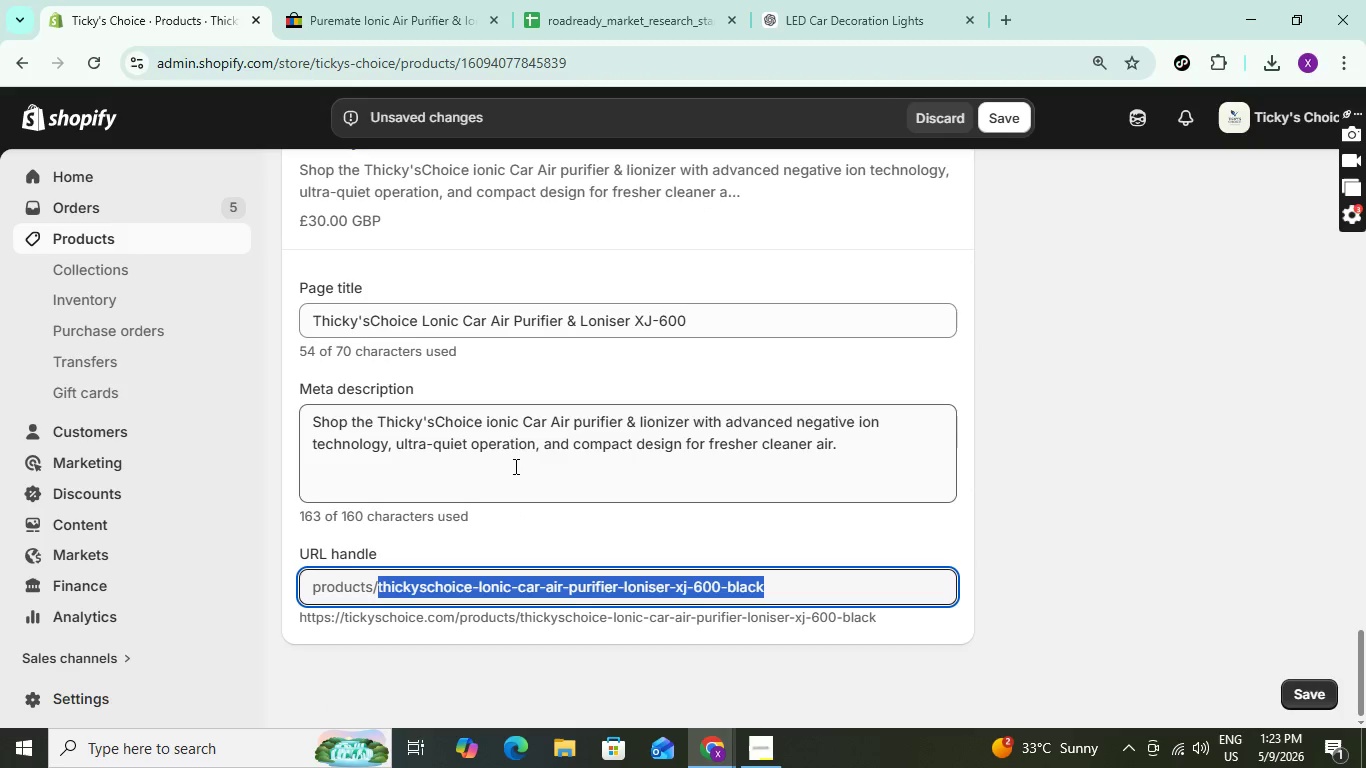 
key(Backspace)
 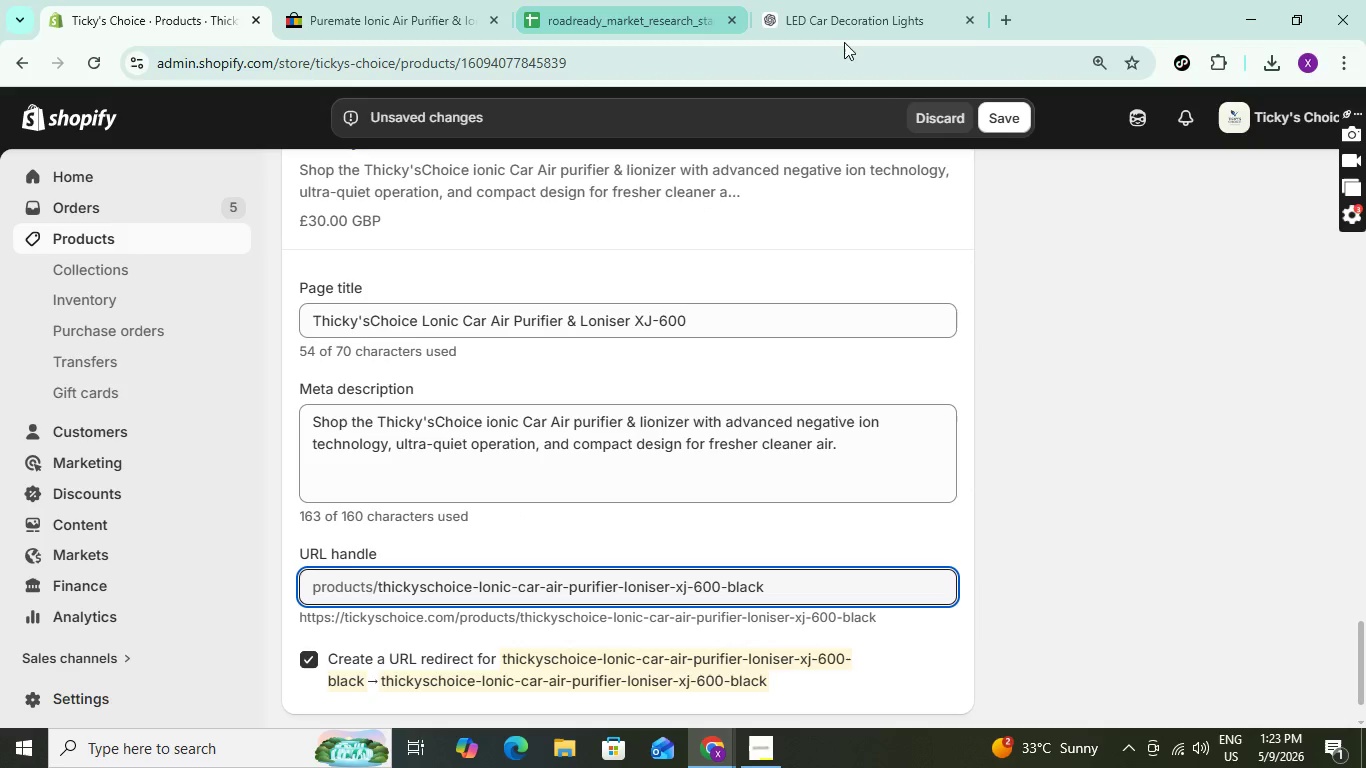 
left_click([847, 21])
 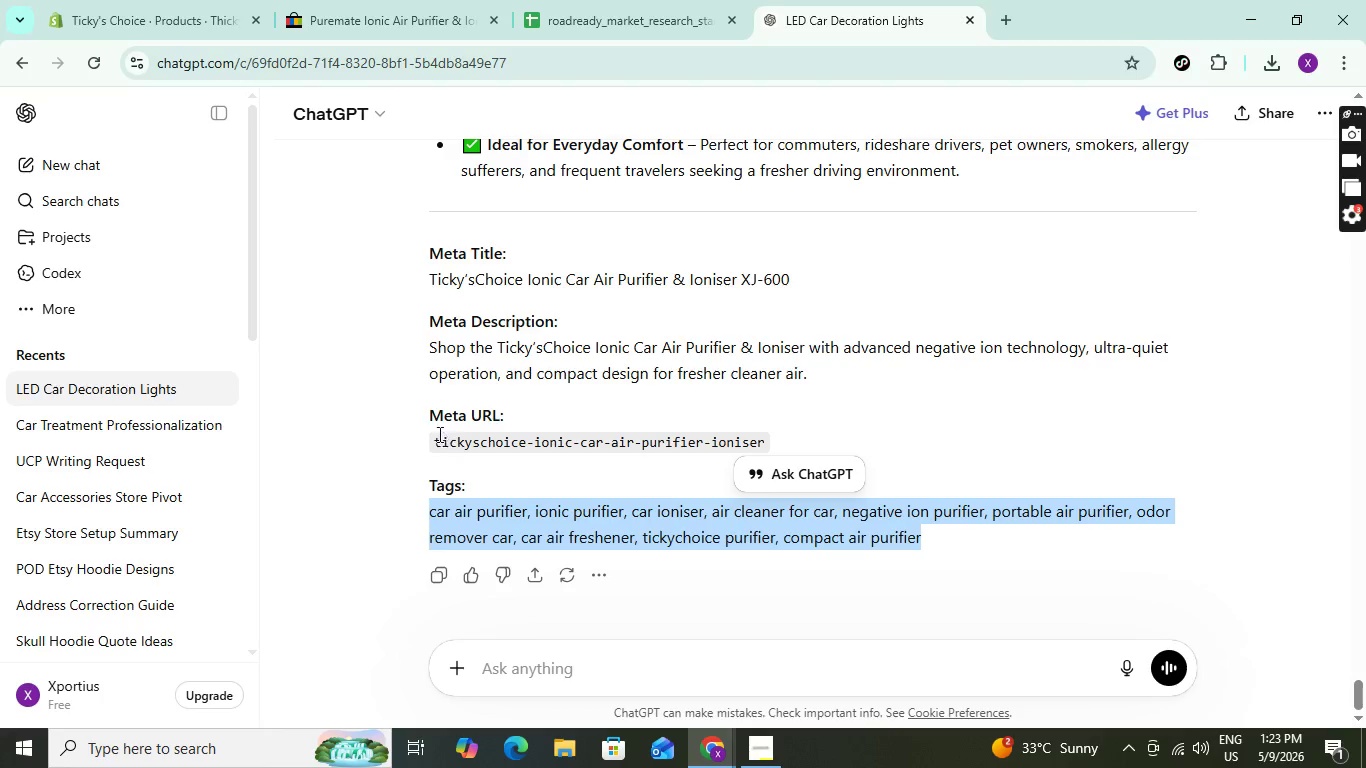 
left_click_drag(start_coordinate=[431, 438], to_coordinate=[768, 441])
 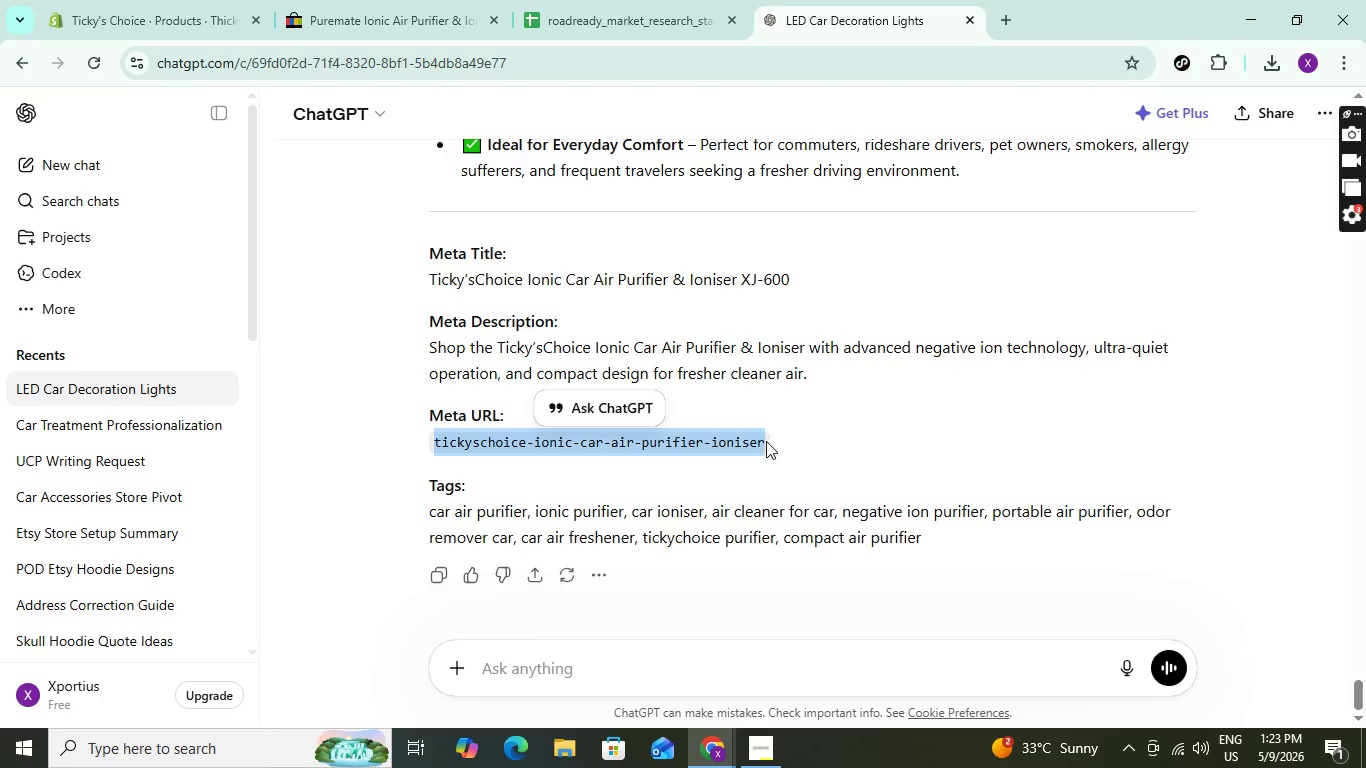 
key(Control+C)
 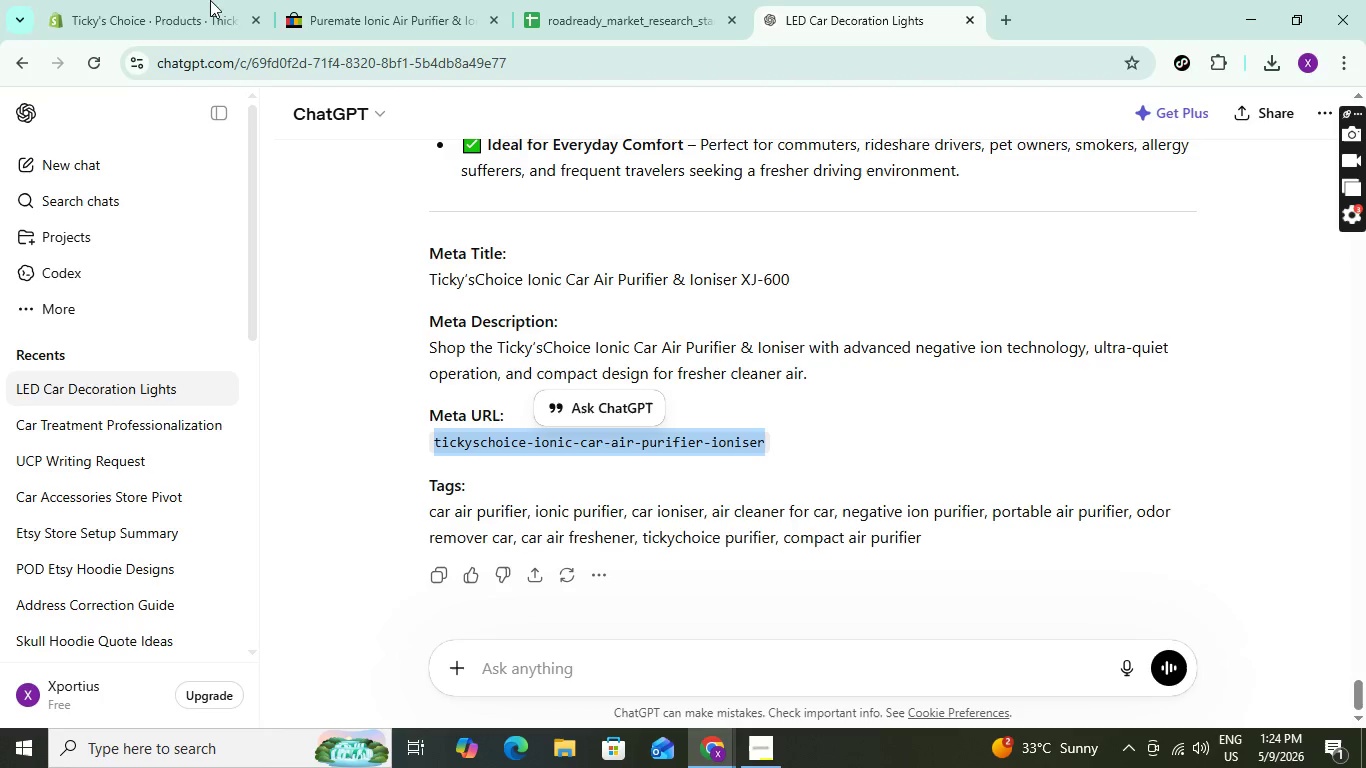 
key(Control+C)
 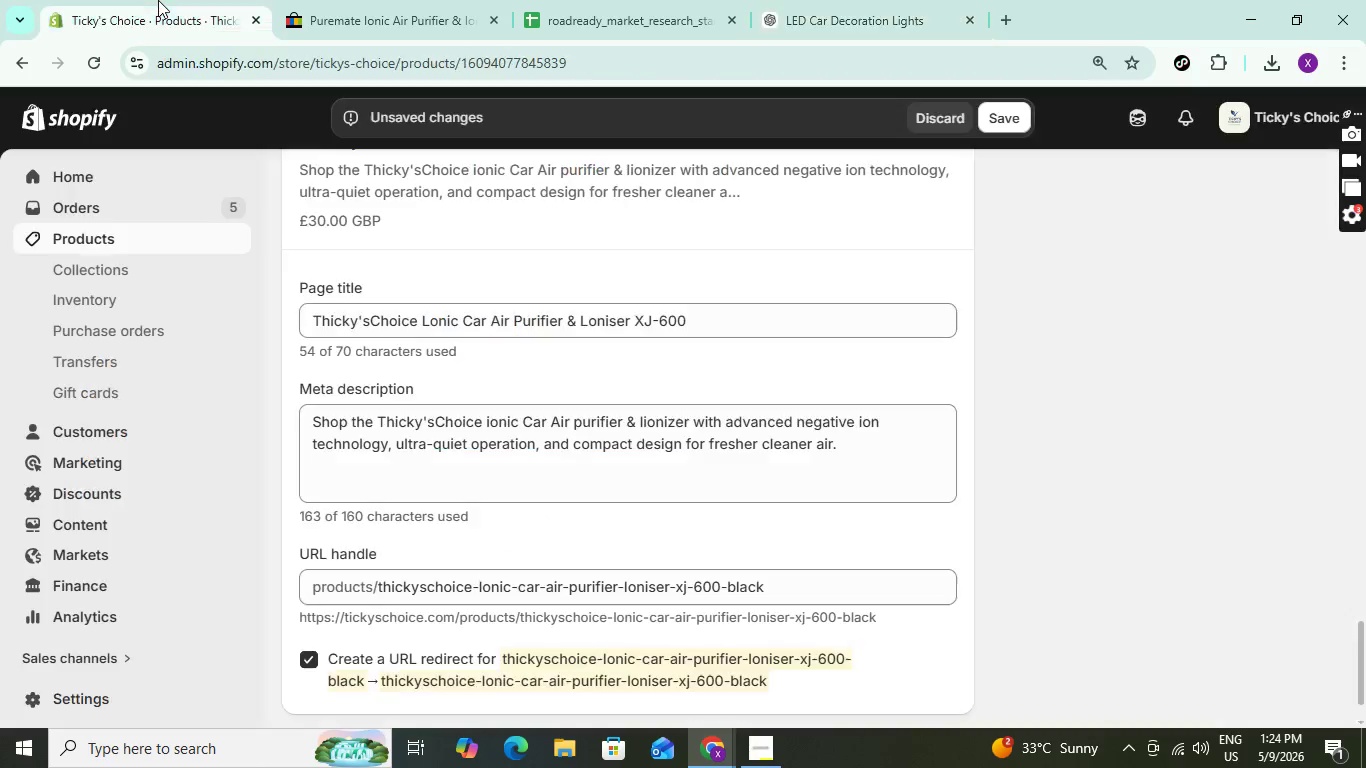 
left_click([158, 0])
 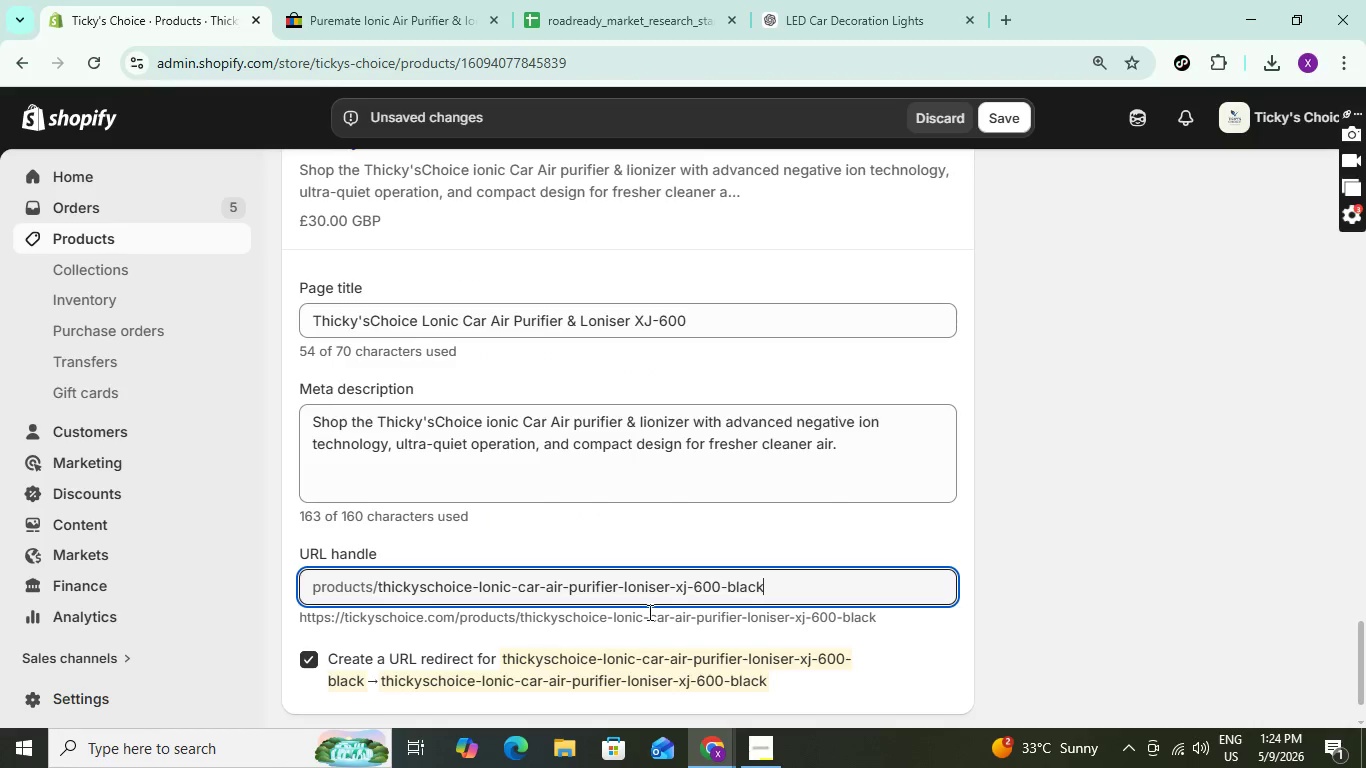 
key(Control+A)
 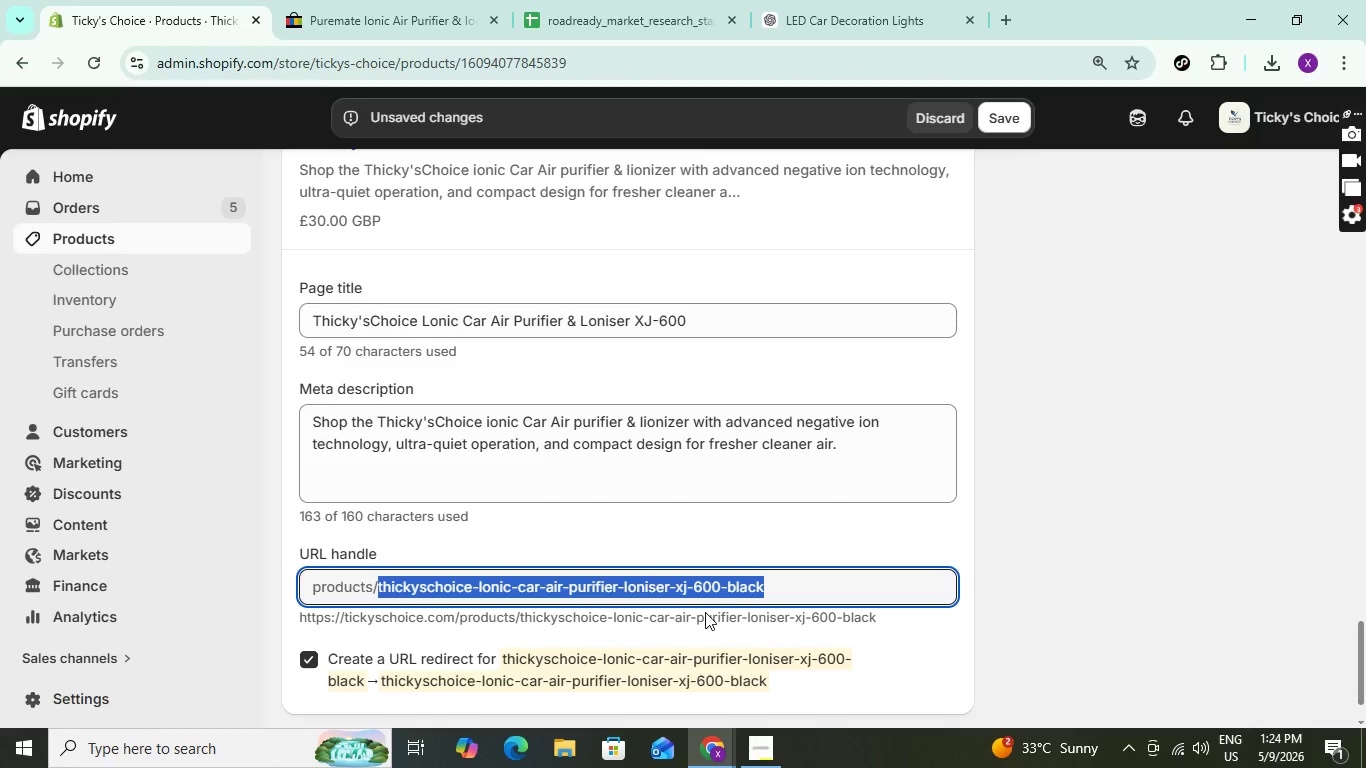 
key(Control+V)
 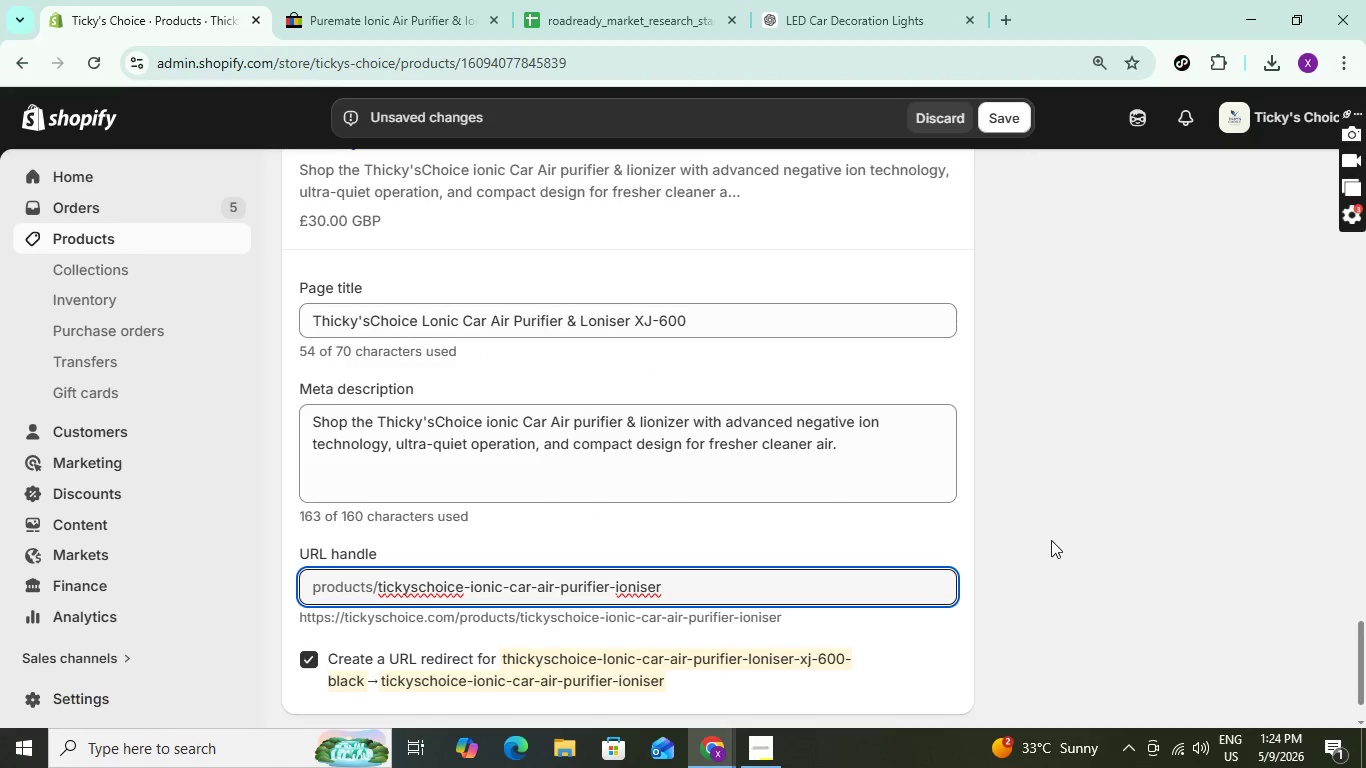 
left_click([1051, 540])
 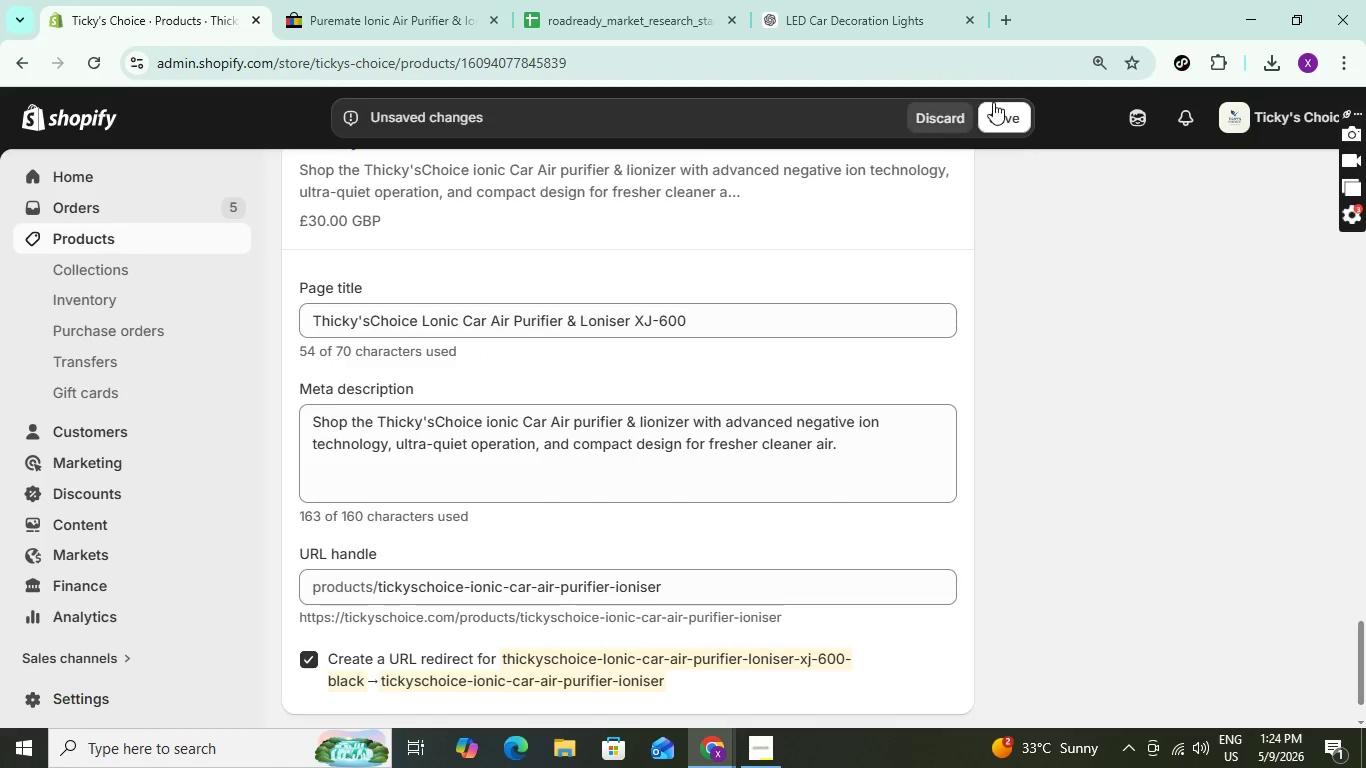 
left_click([999, 105])
 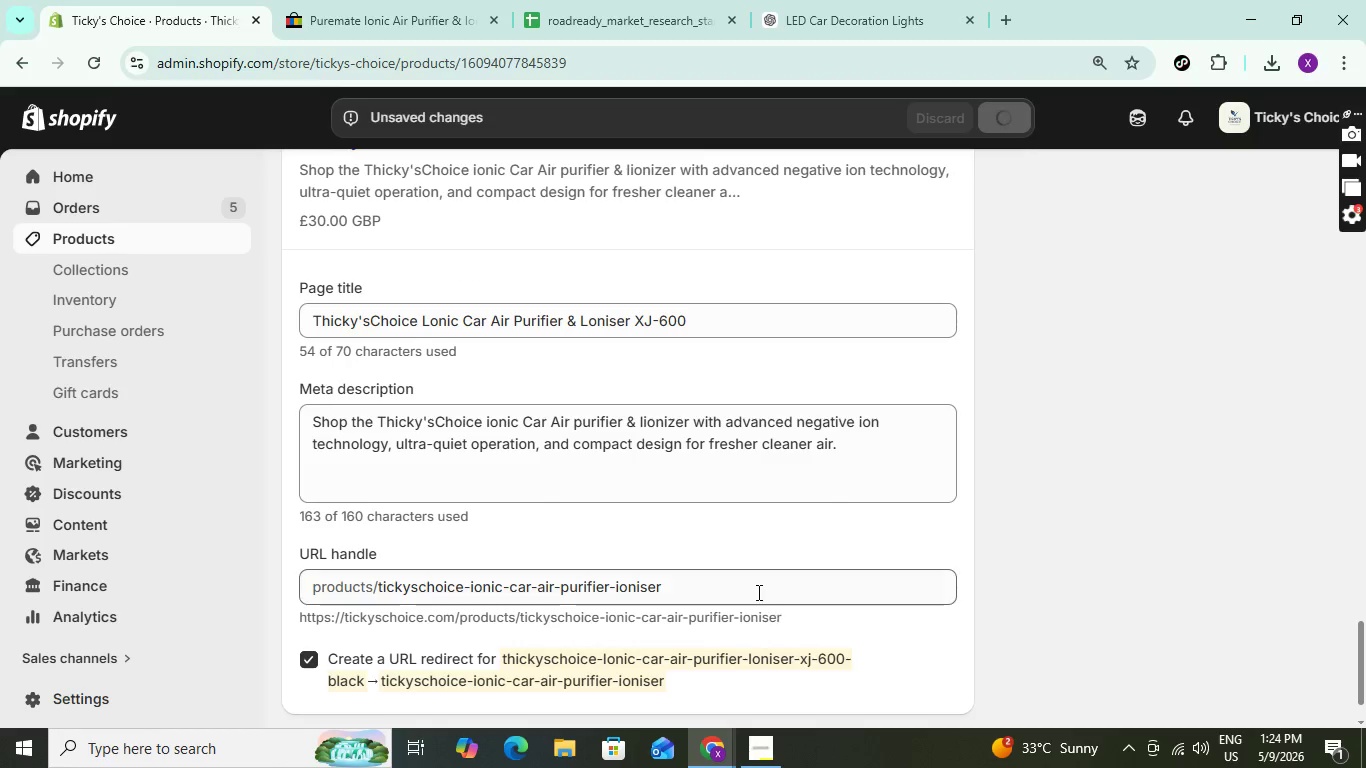 
scroll: coordinate [746, 533], scroll_direction: up, amount: 43.0
 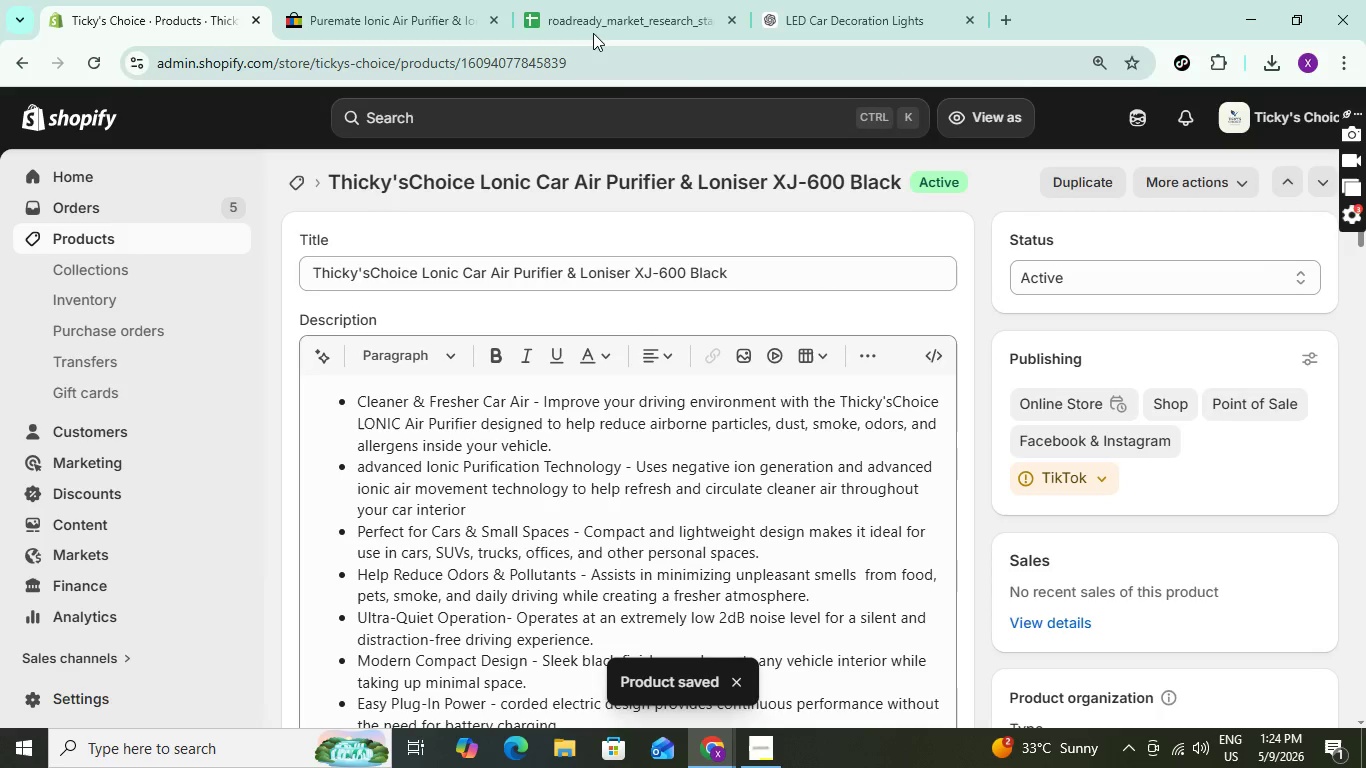 
left_click([606, 16])
 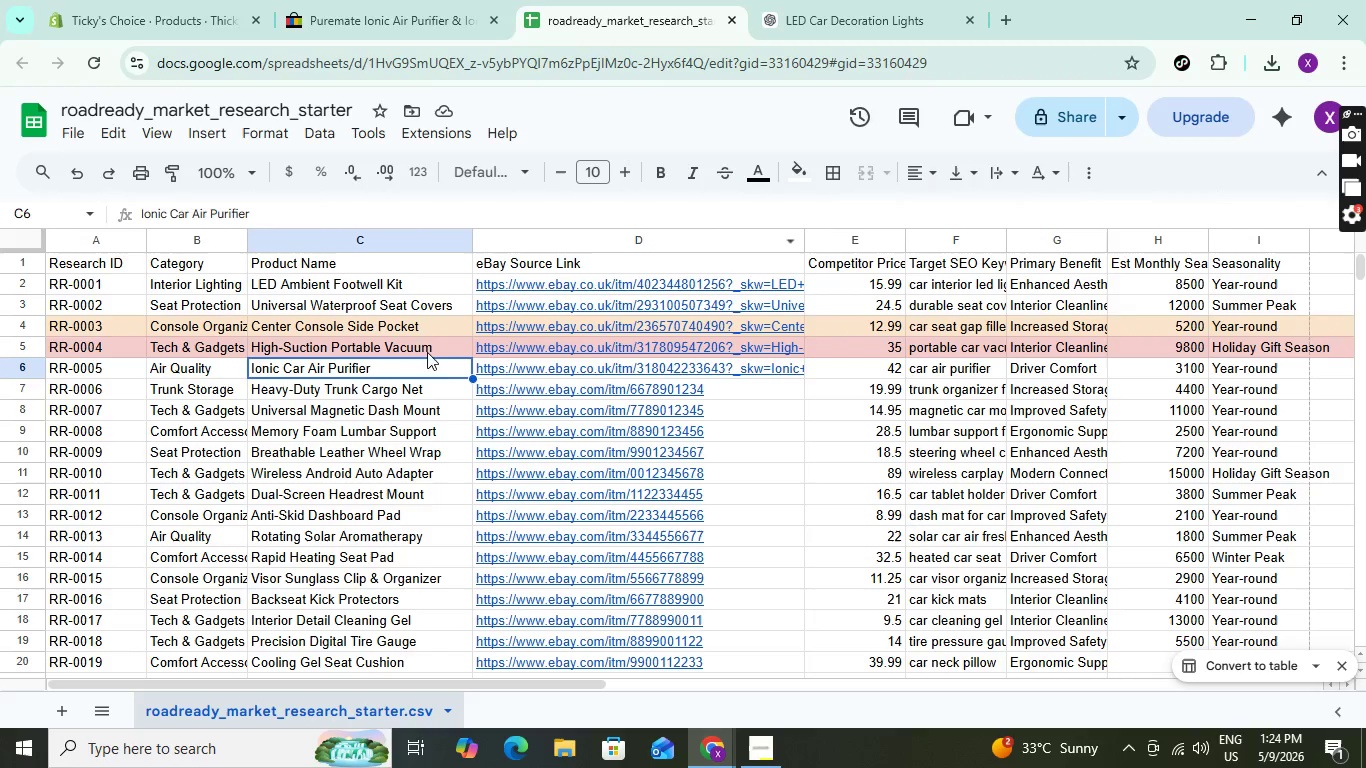 
left_click([423, 368])
 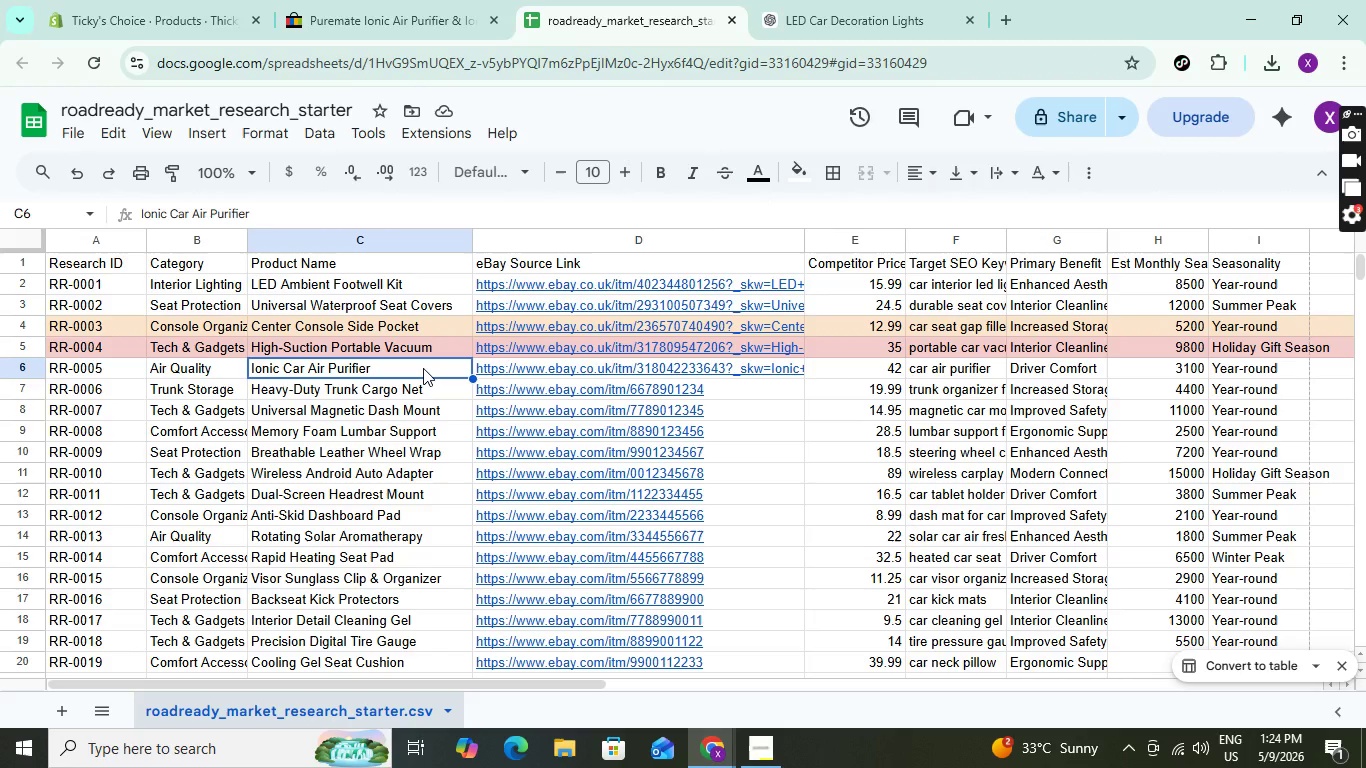 
key(Control+C)
 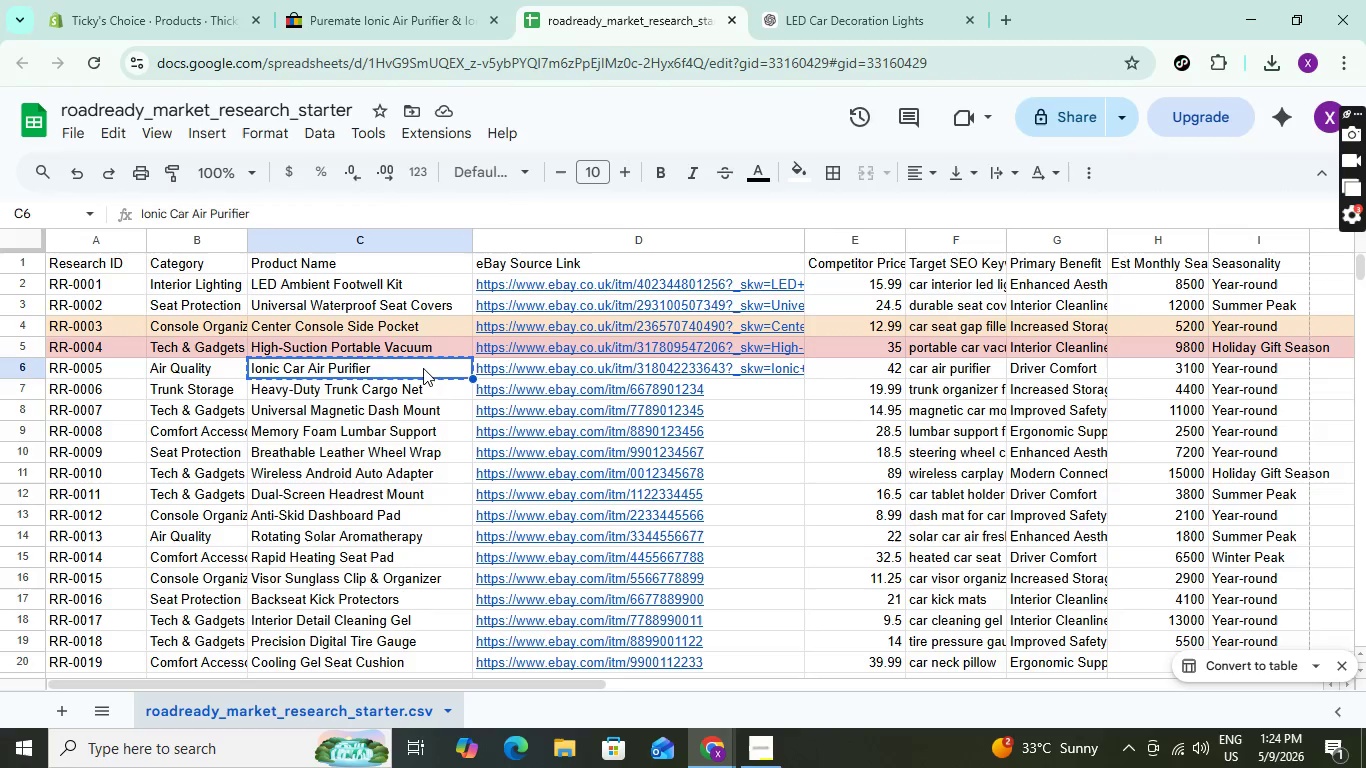 
key(Control+C)
 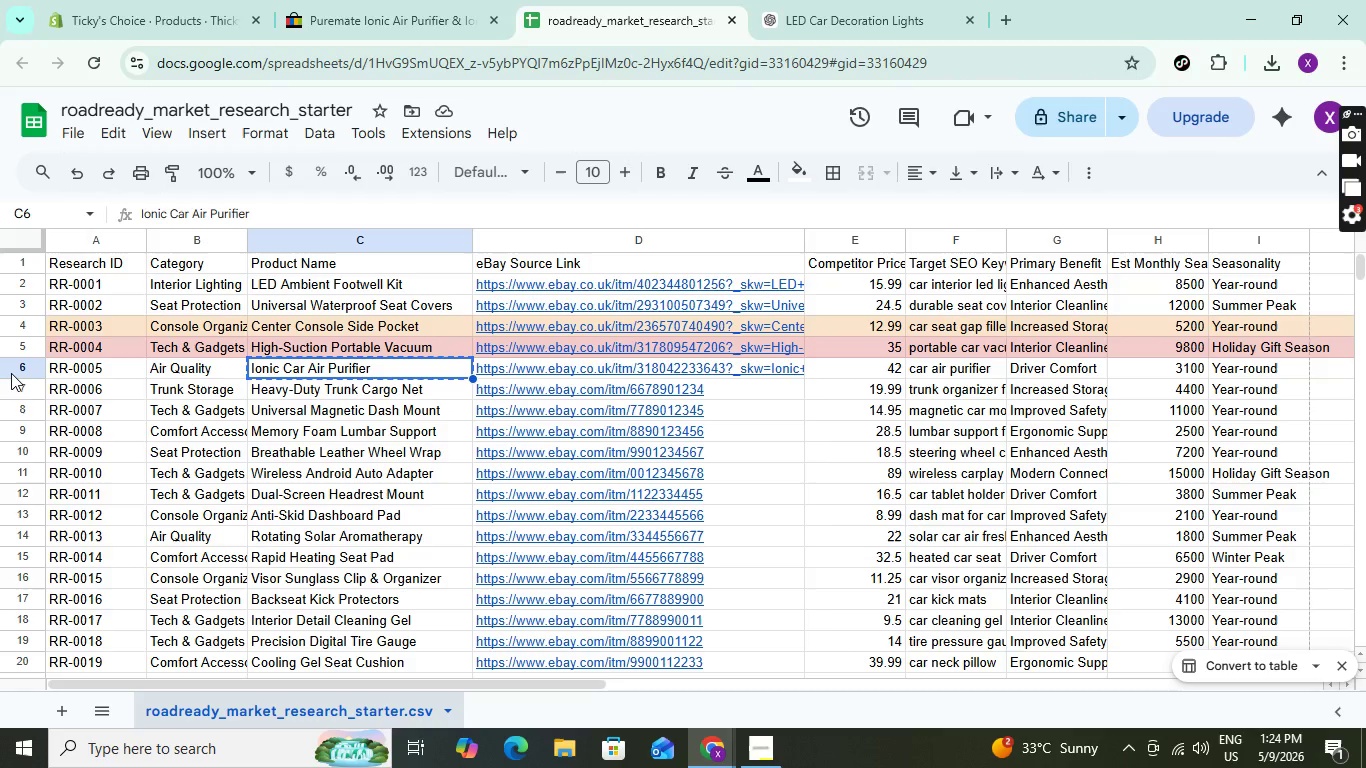 
left_click([11, 373])
 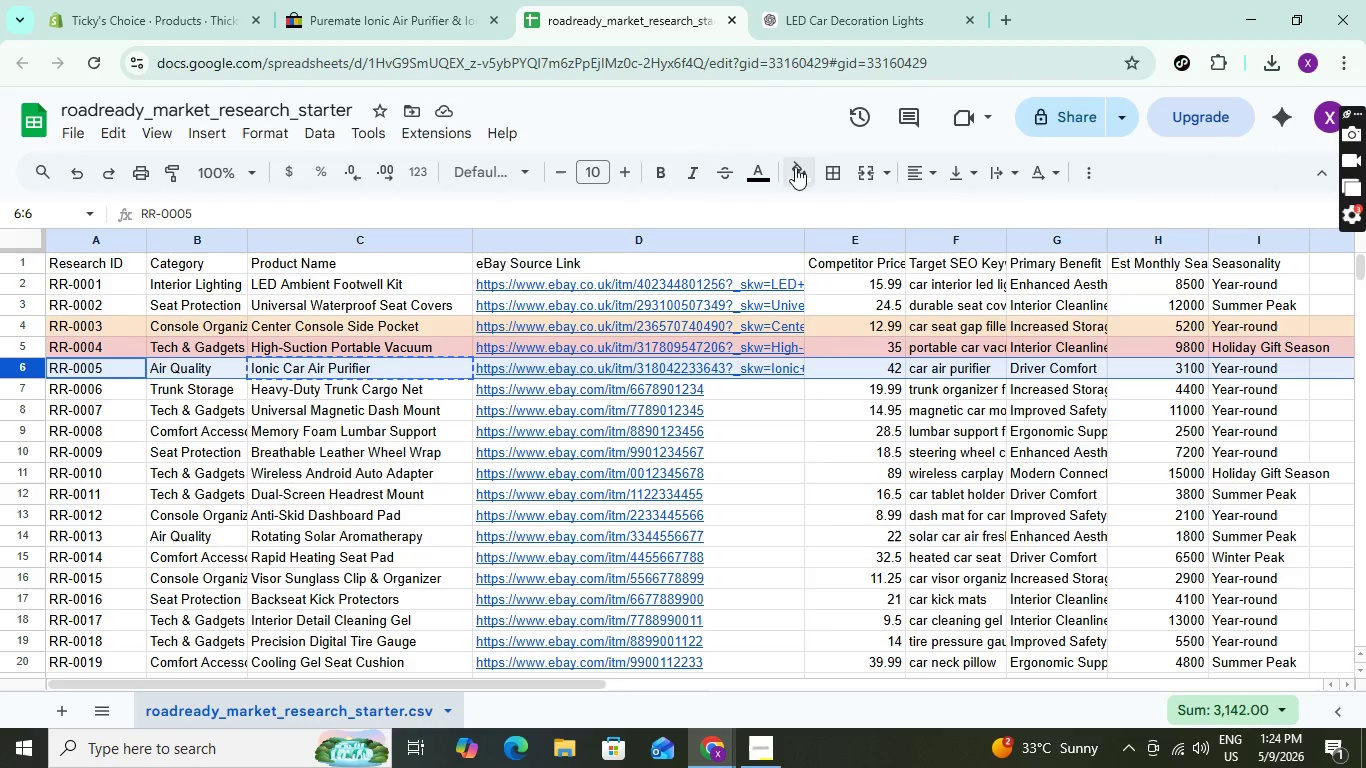 
left_click([809, 175])
 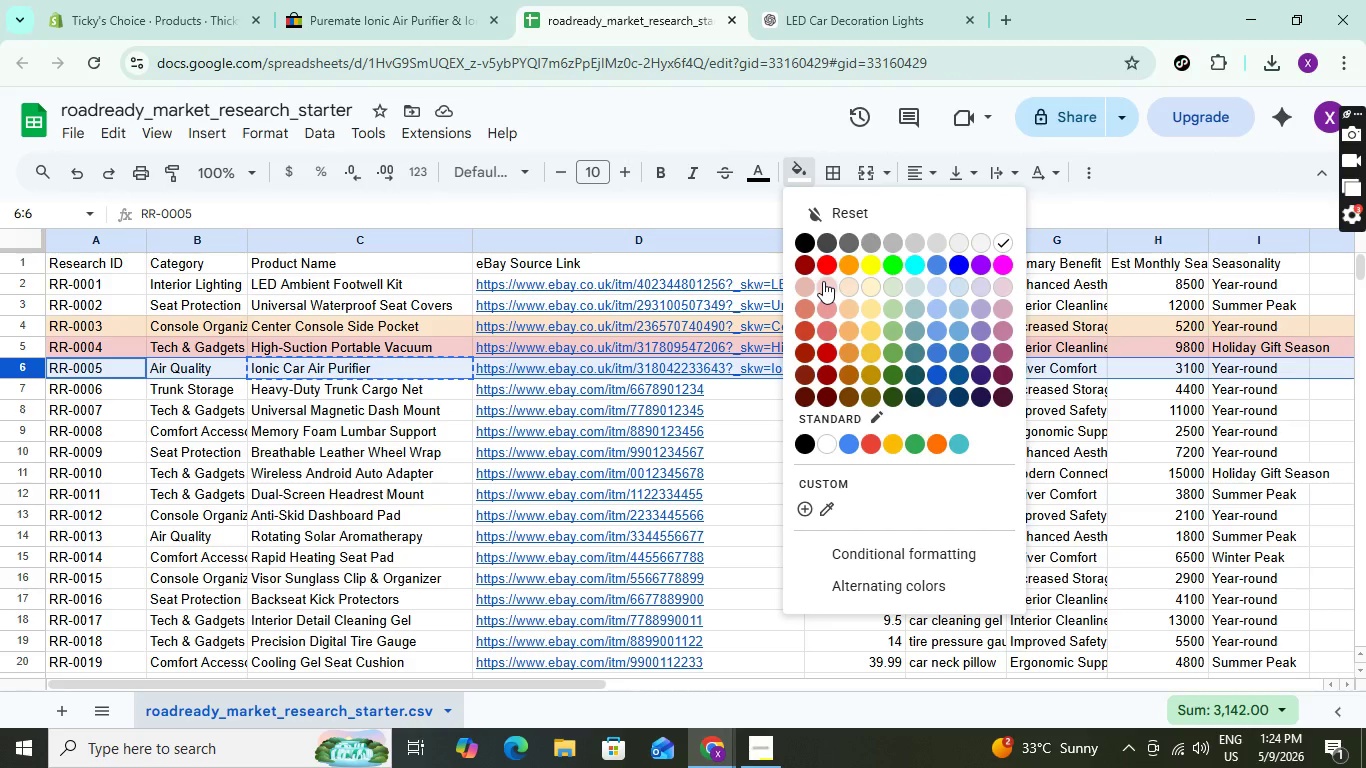 
left_click([823, 281])
 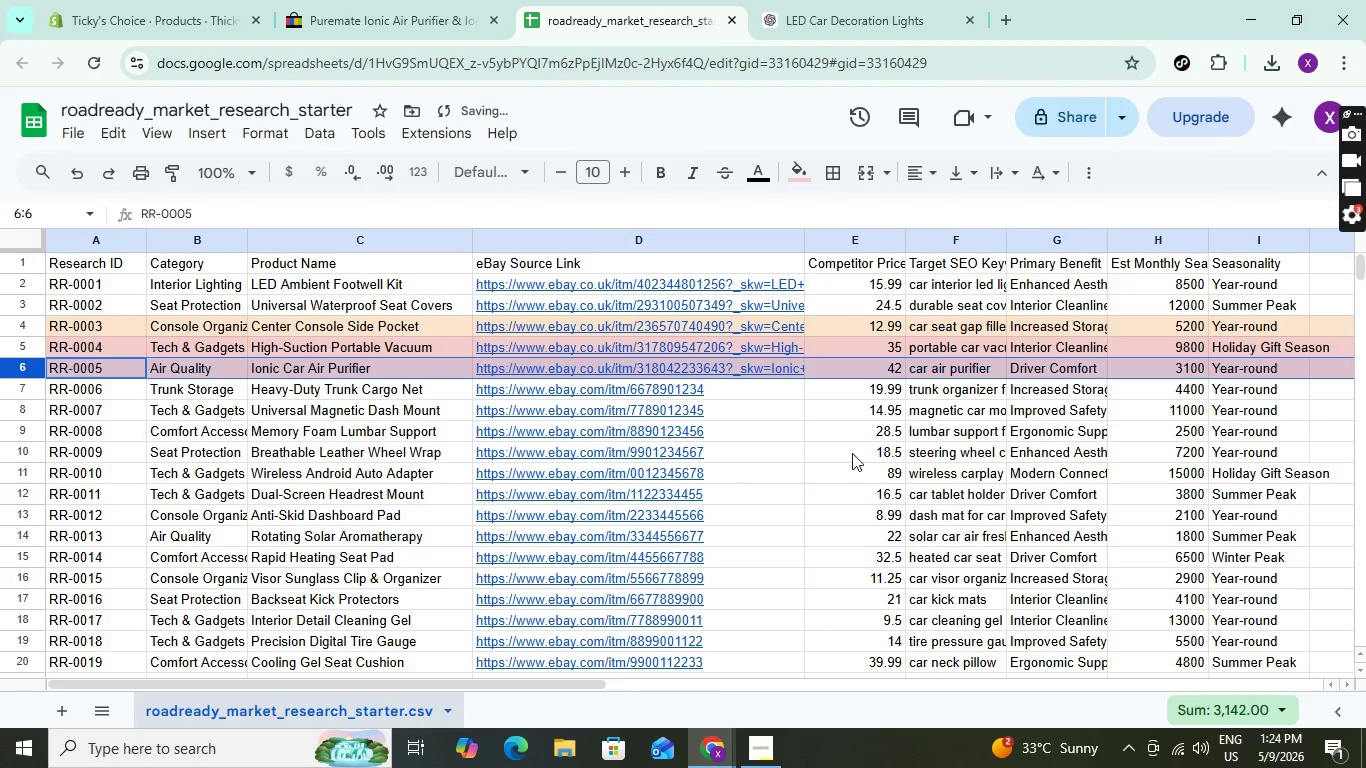 